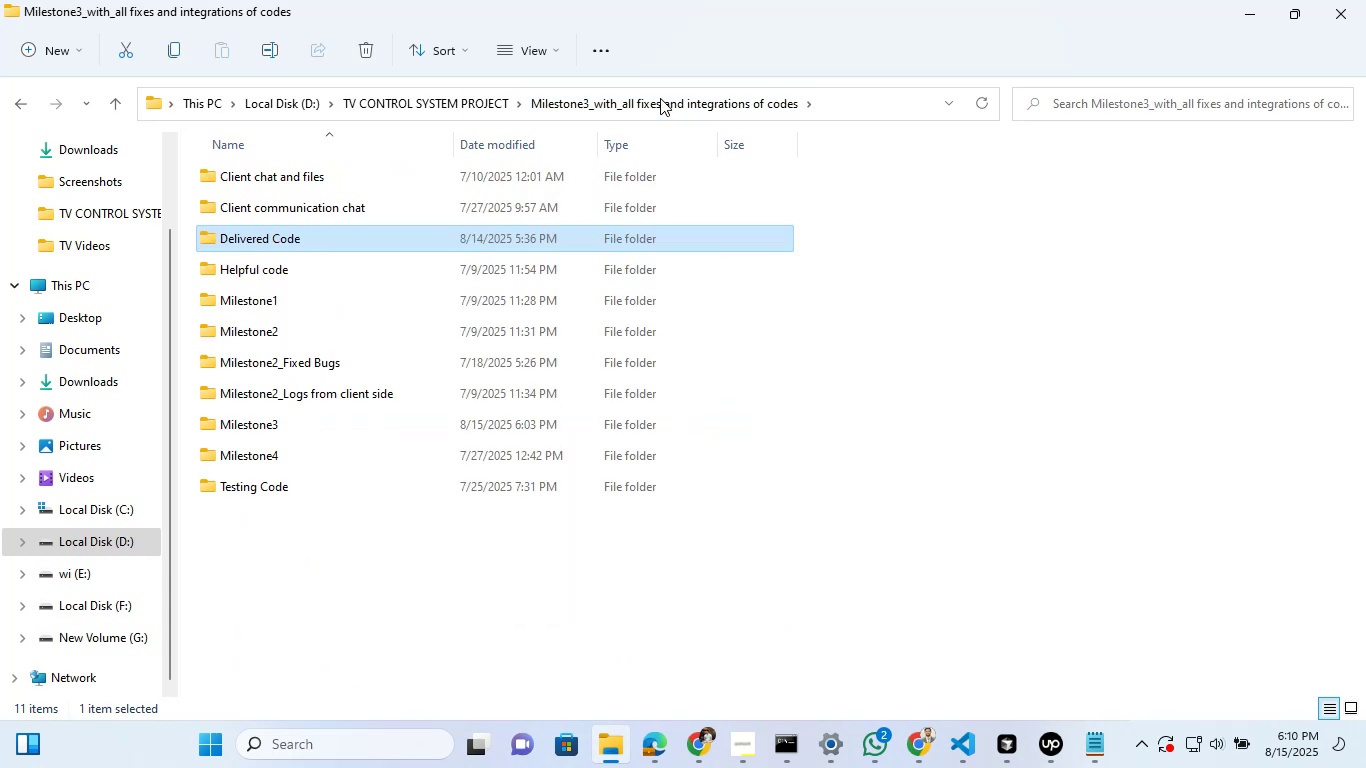 
double_click([332, 240])
 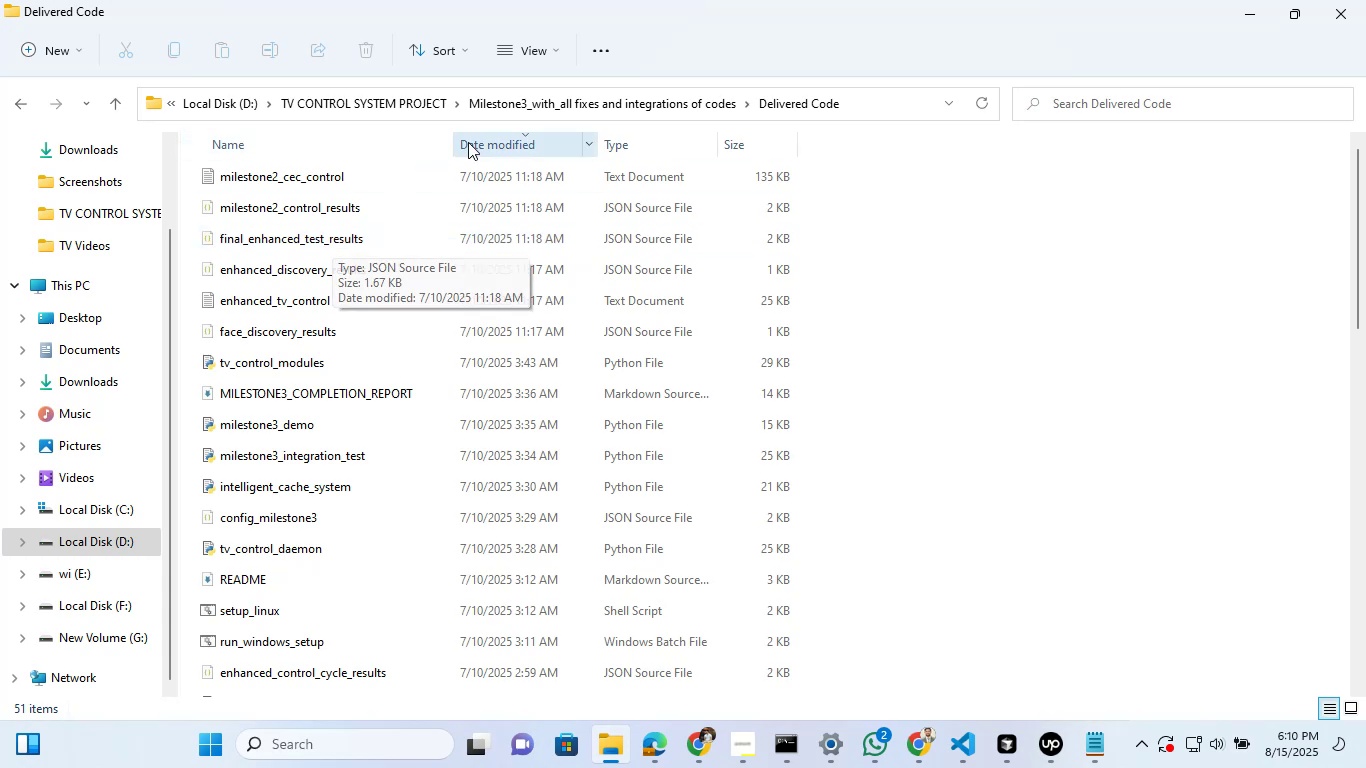 
left_click([472, 147])
 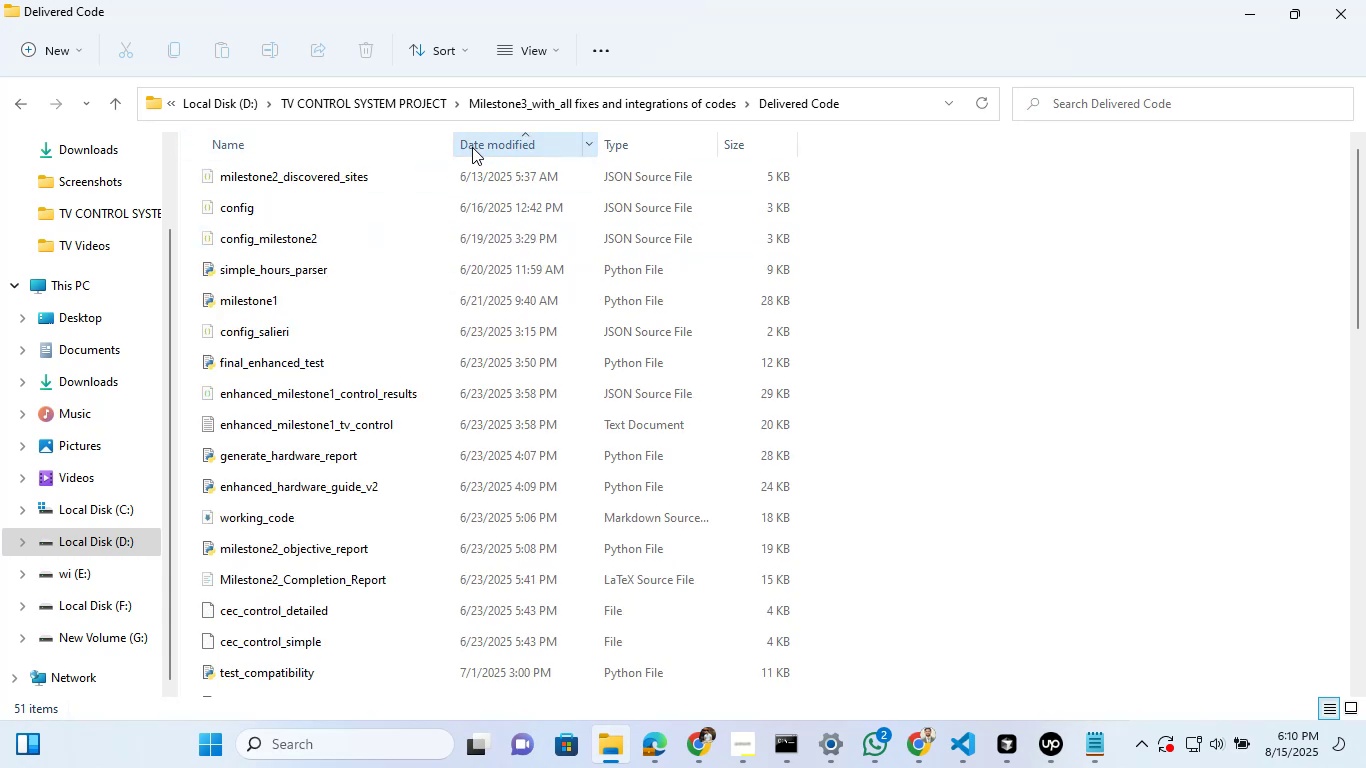 
left_click([472, 147])
 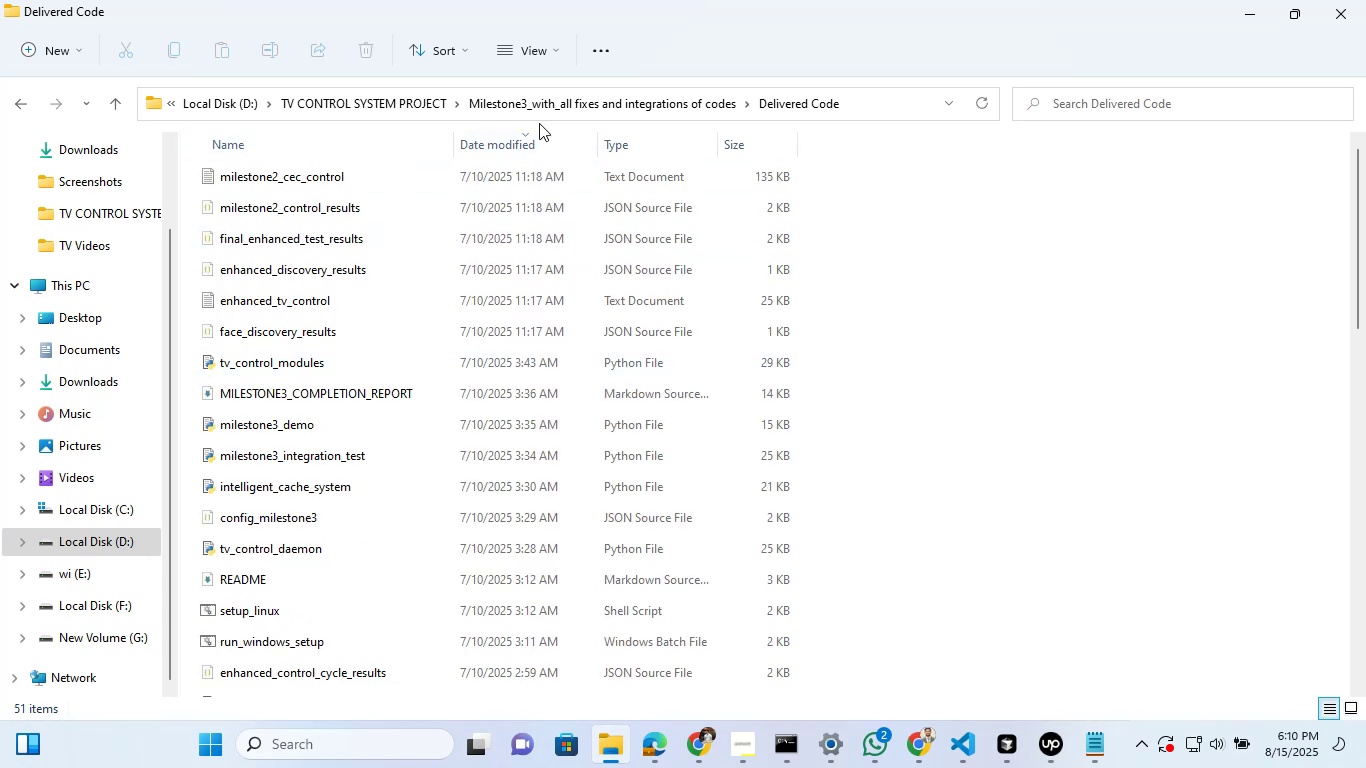 
left_click([503, 145])
 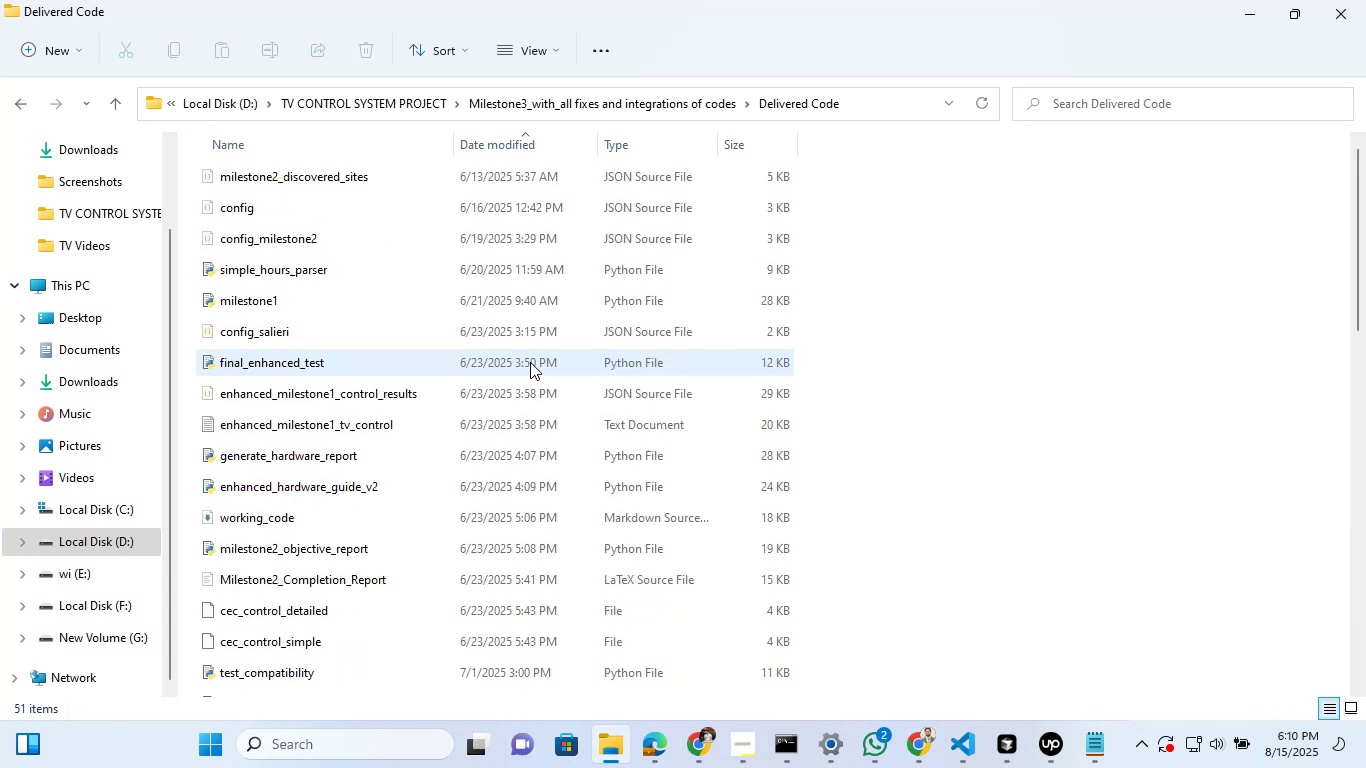 
wait(7.26)
 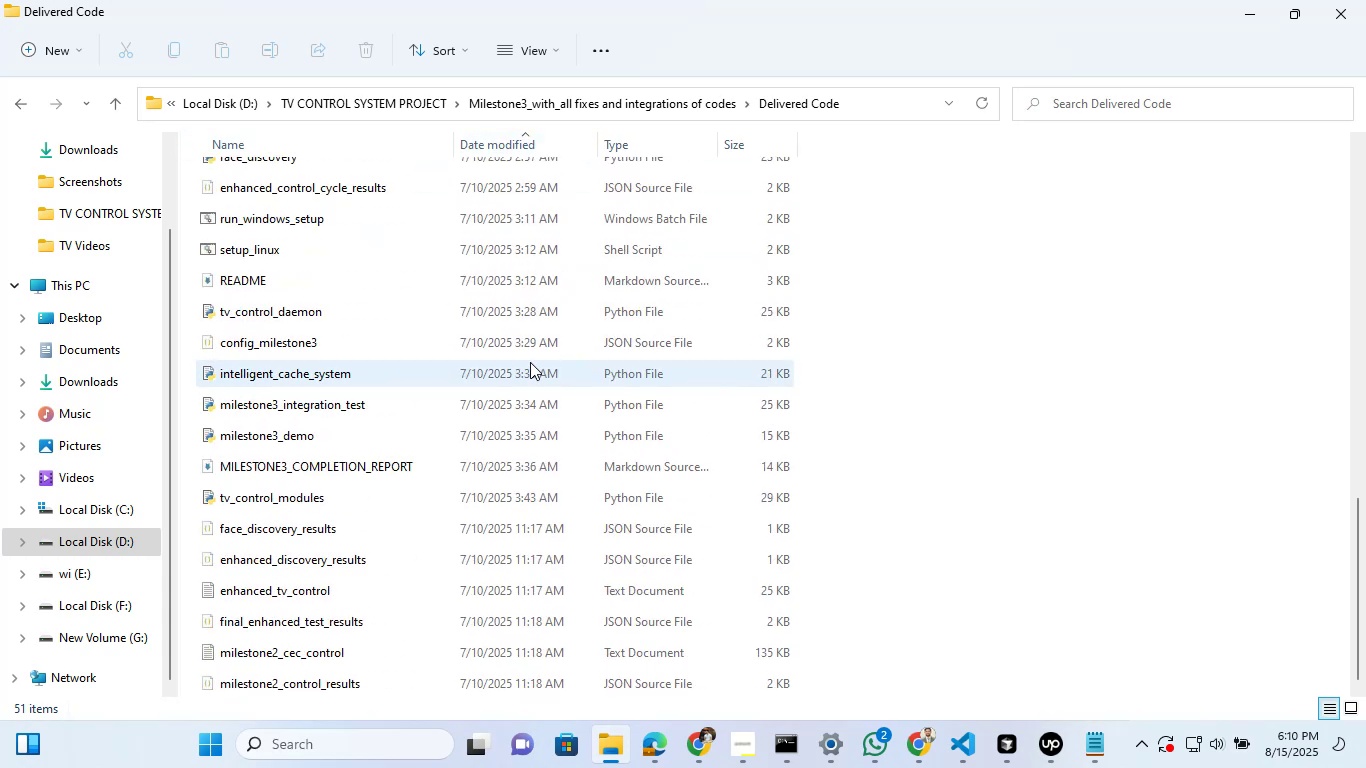 
left_click([512, 153])
 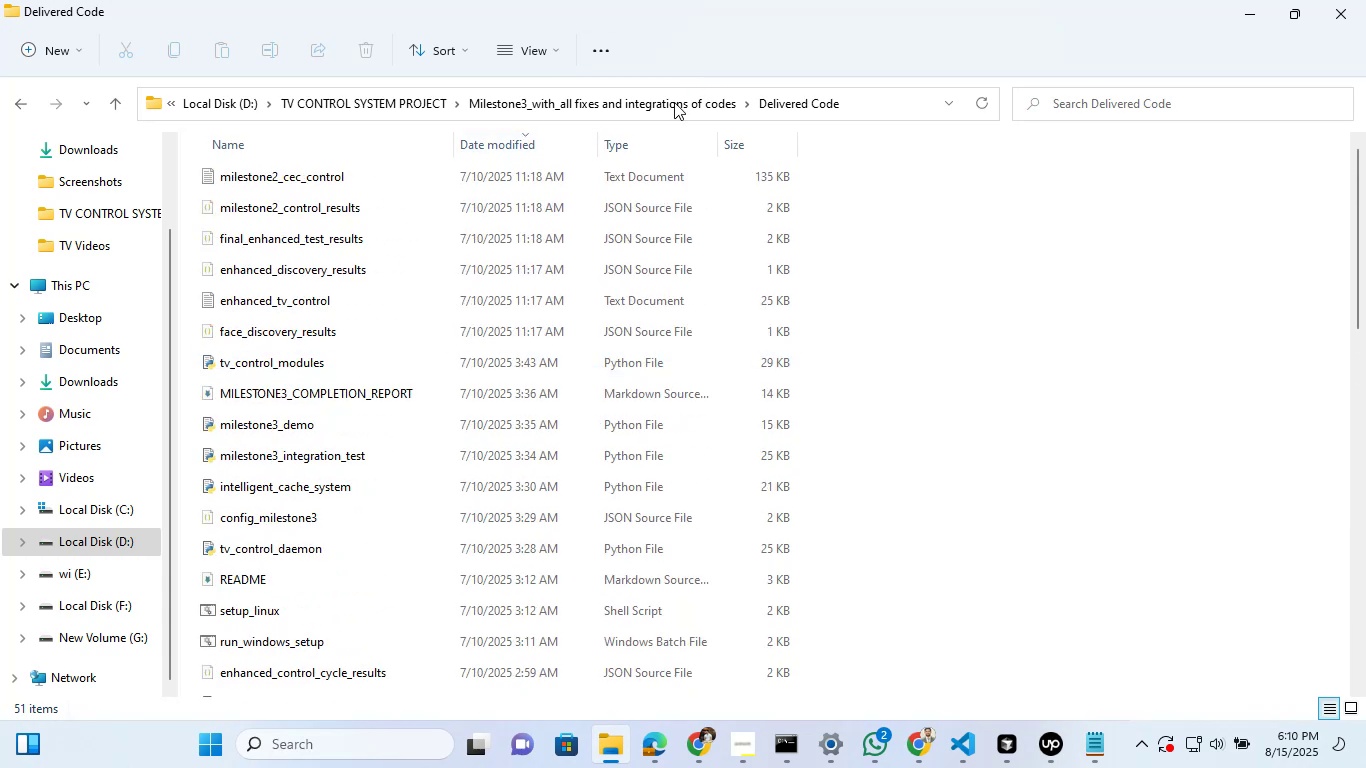 
left_click([669, 103])
 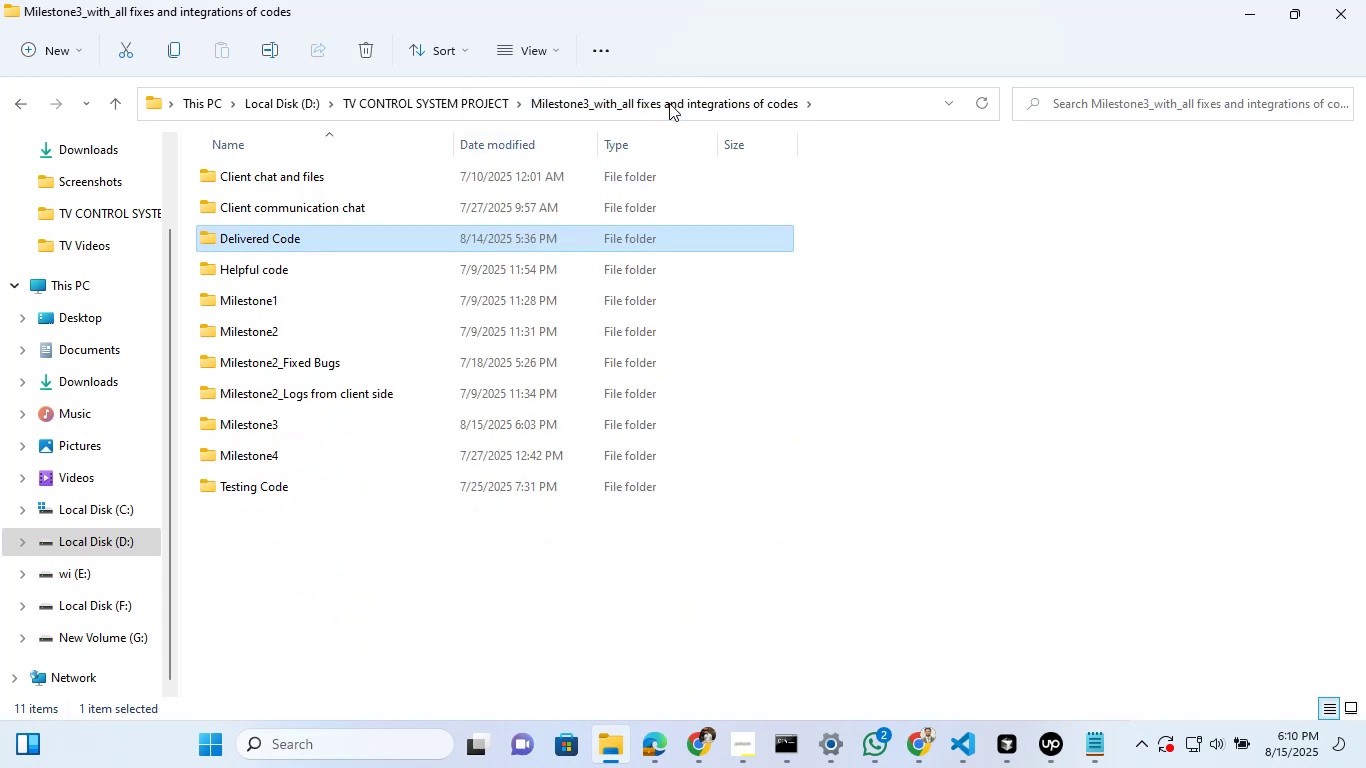 
mouse_move([302, 295])
 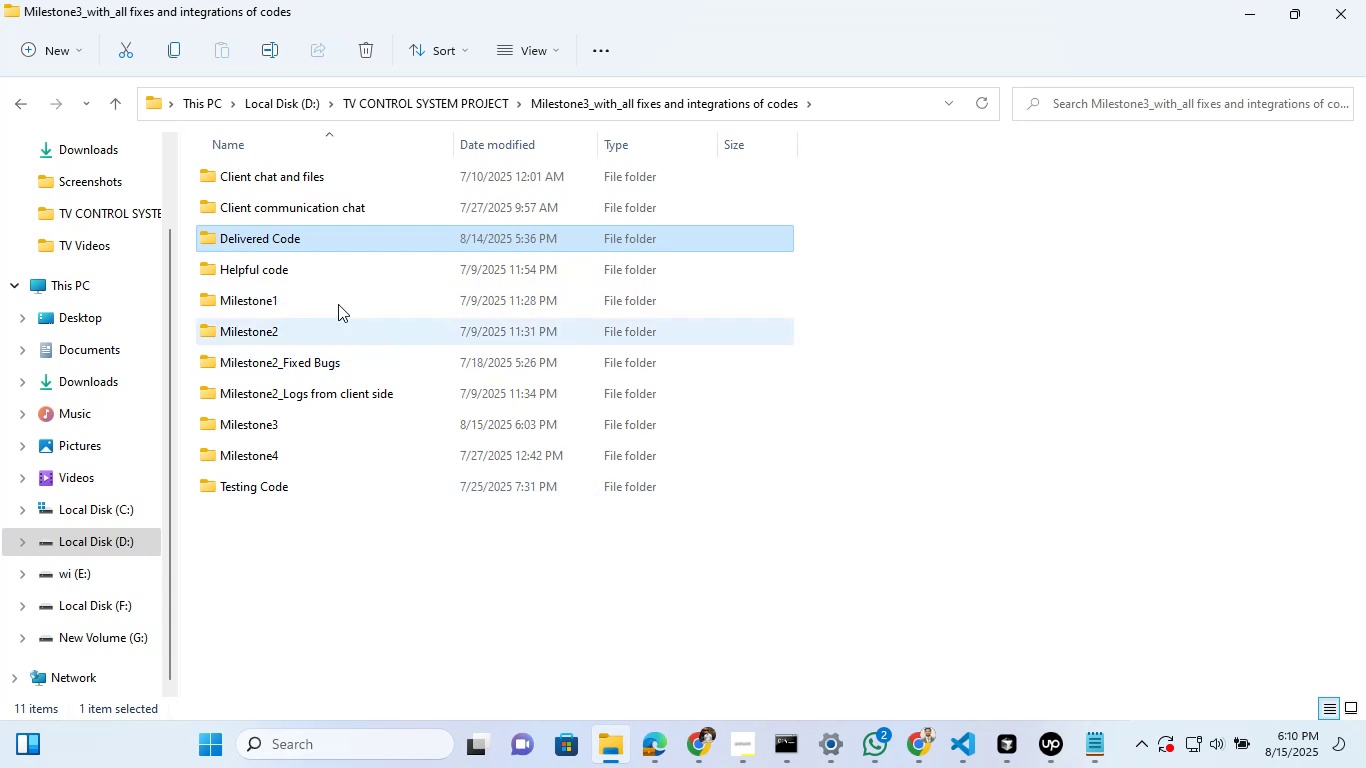 
wait(5.81)
 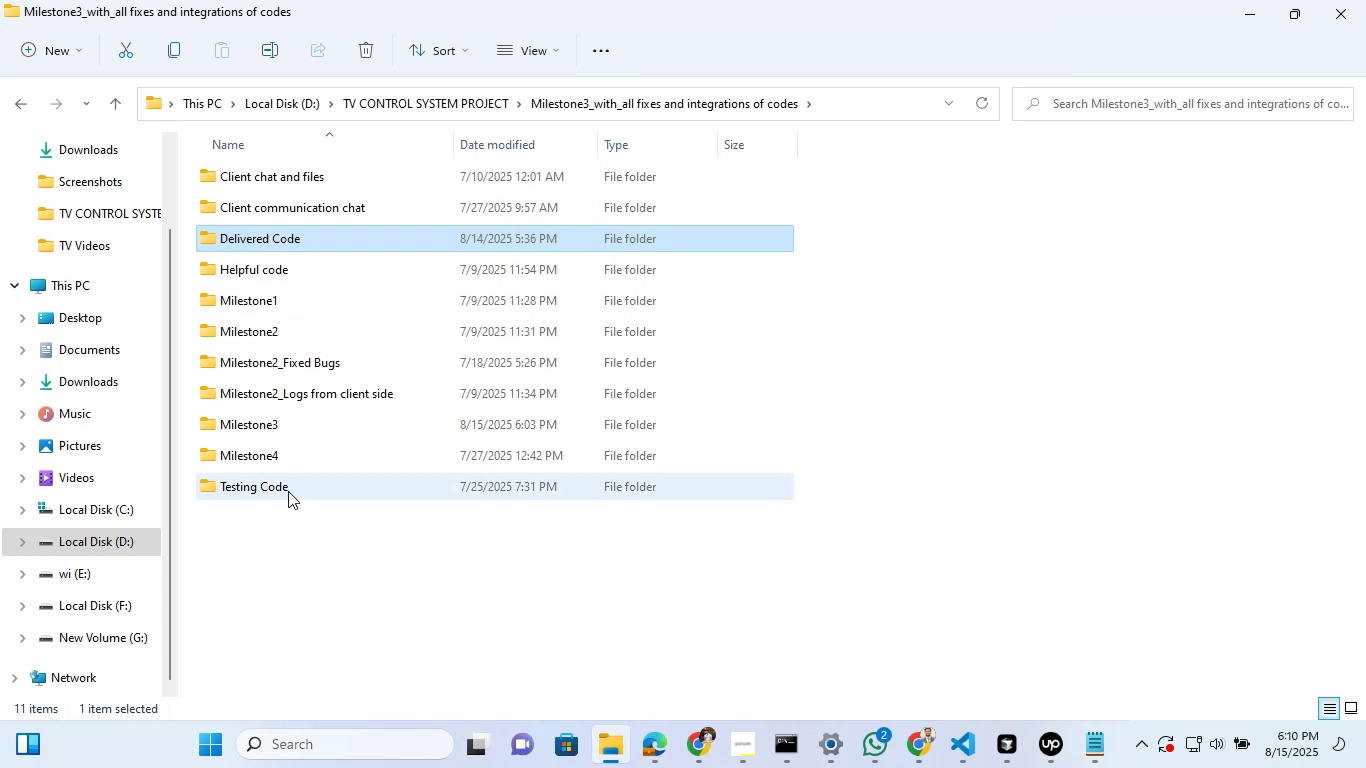 
double_click([345, 290])
 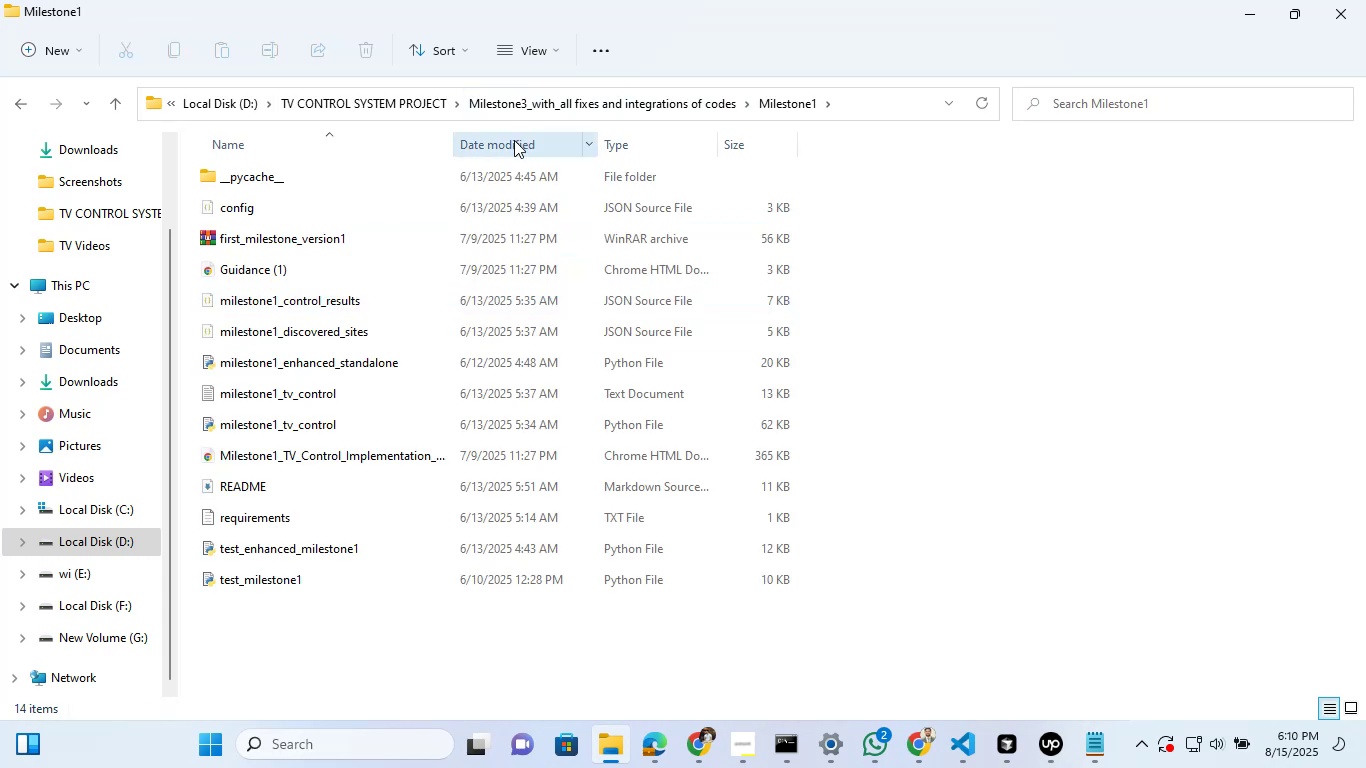 
left_click([514, 141])
 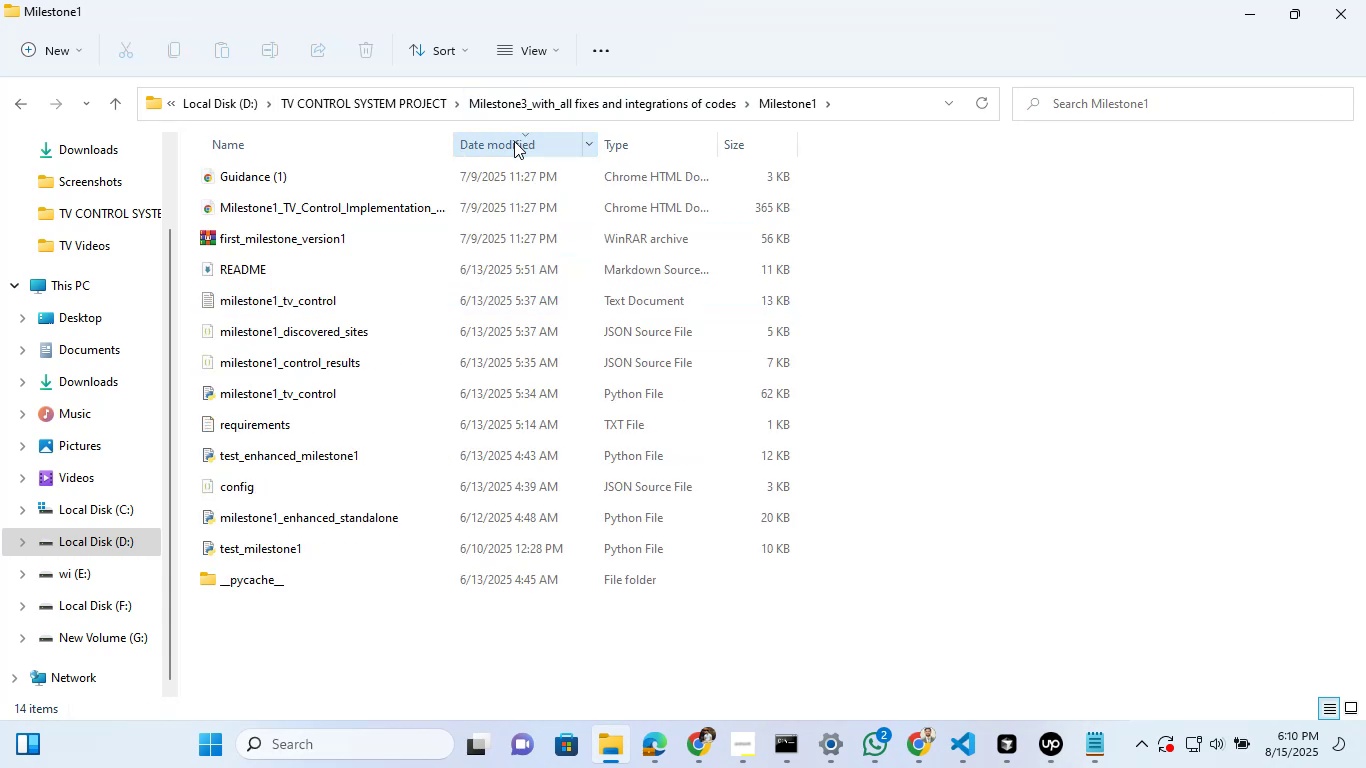 
left_click([514, 141])
 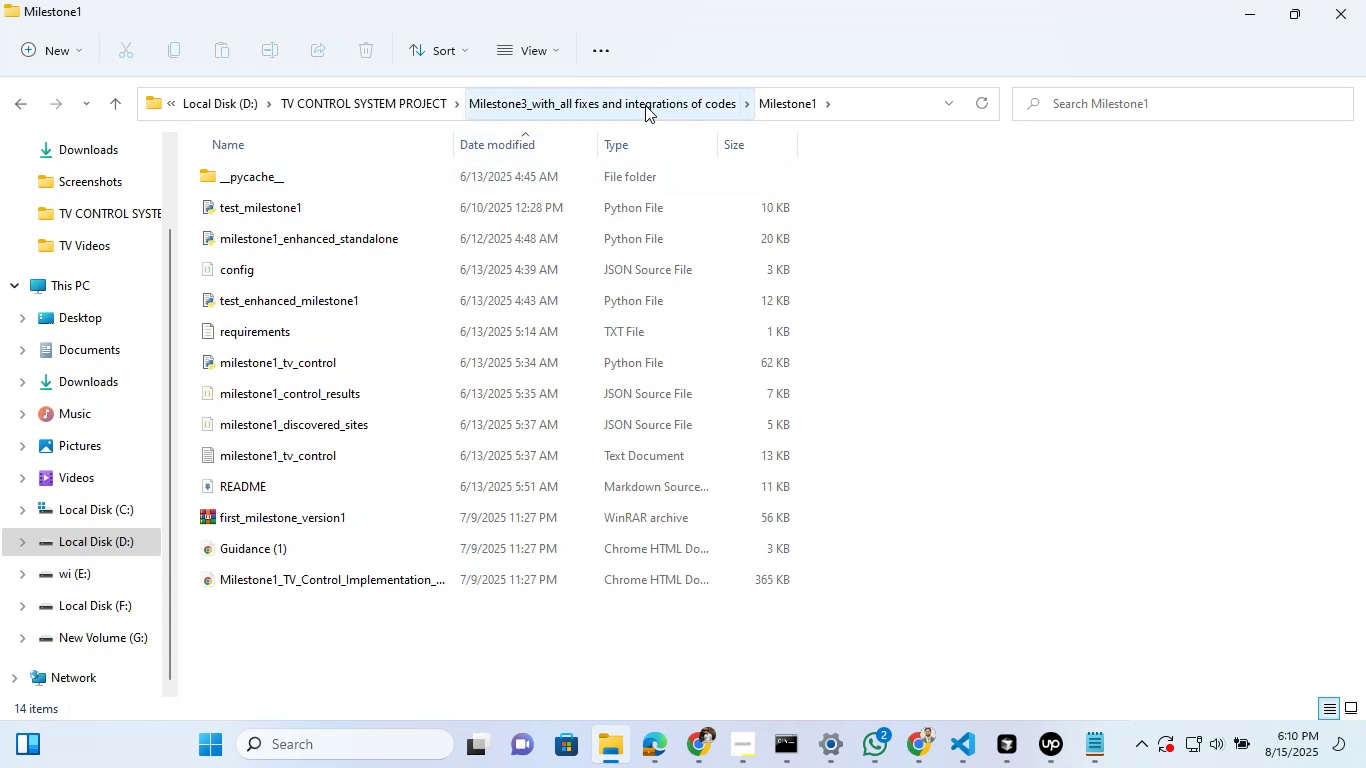 
left_click([645, 105])
 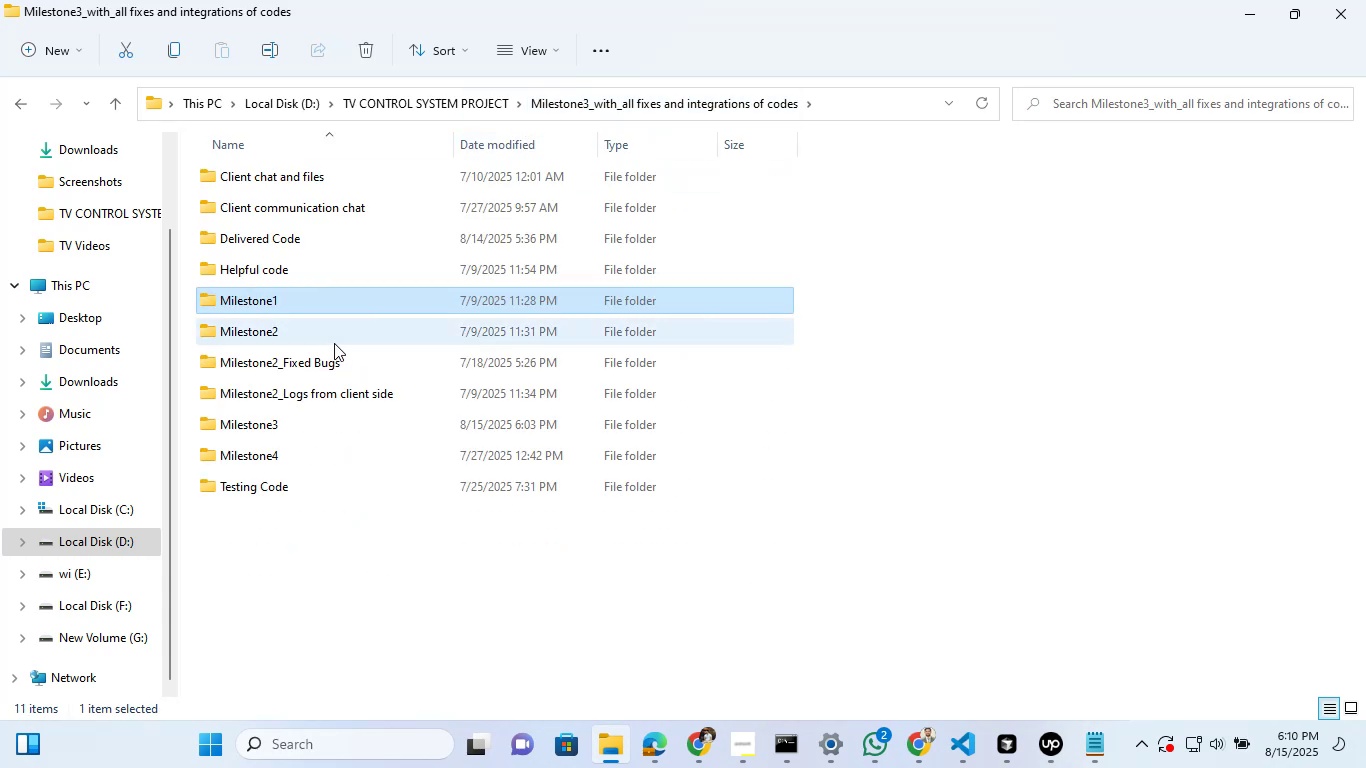 
wait(8.27)
 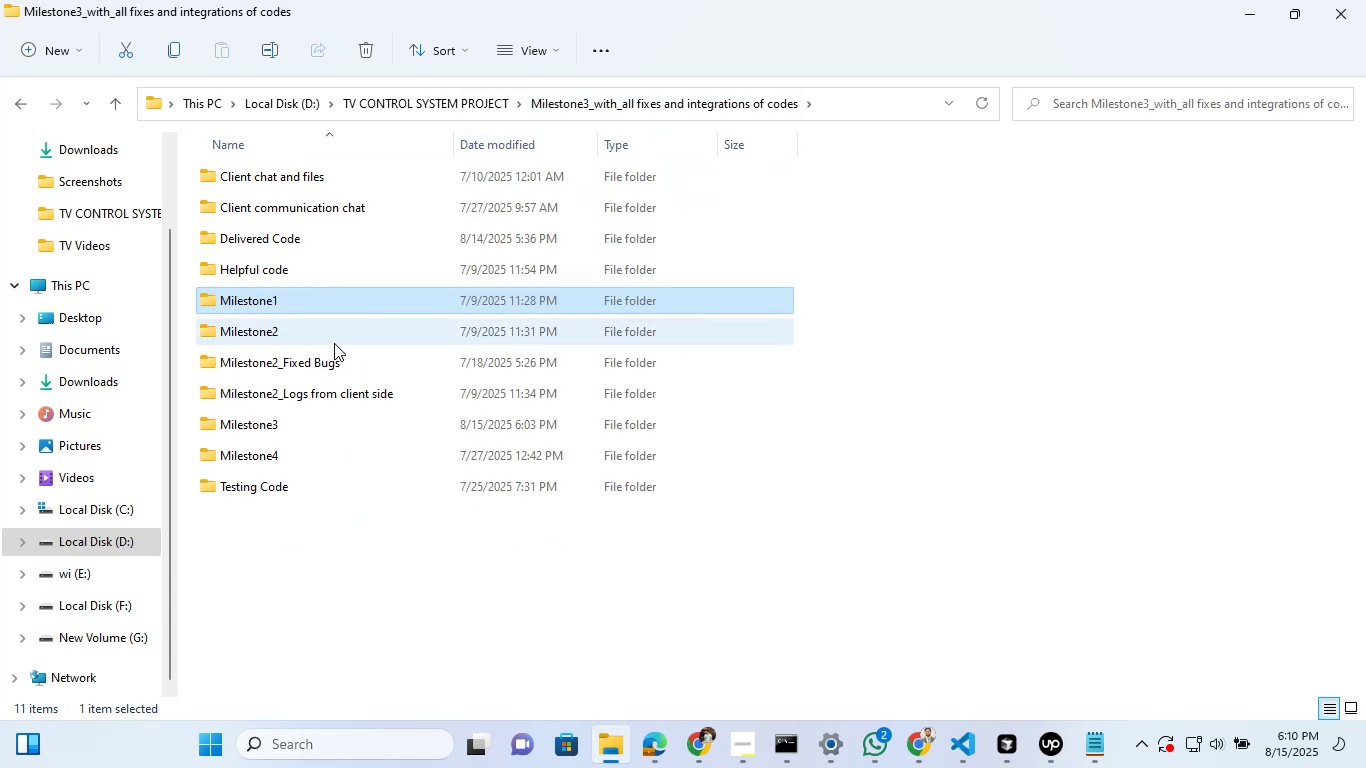 
double_click([268, 496])
 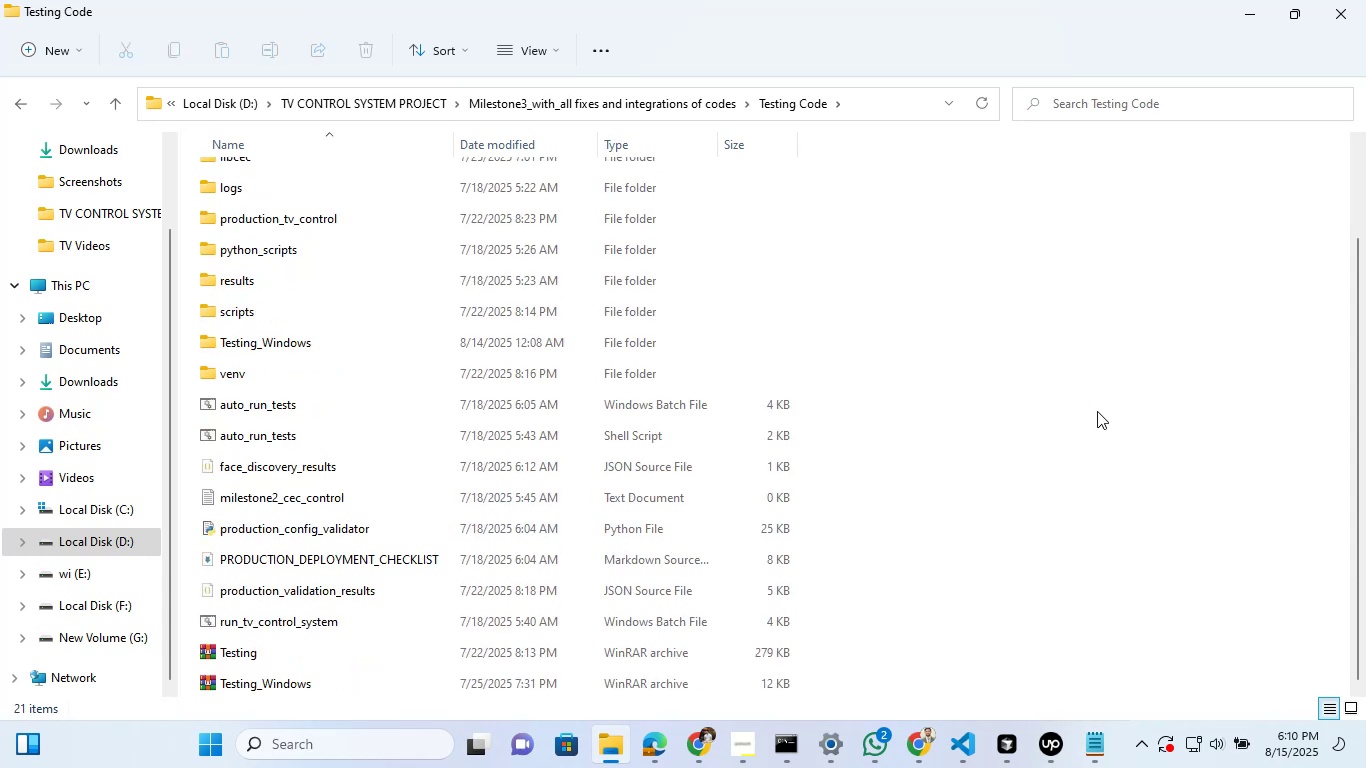 
wait(10.74)
 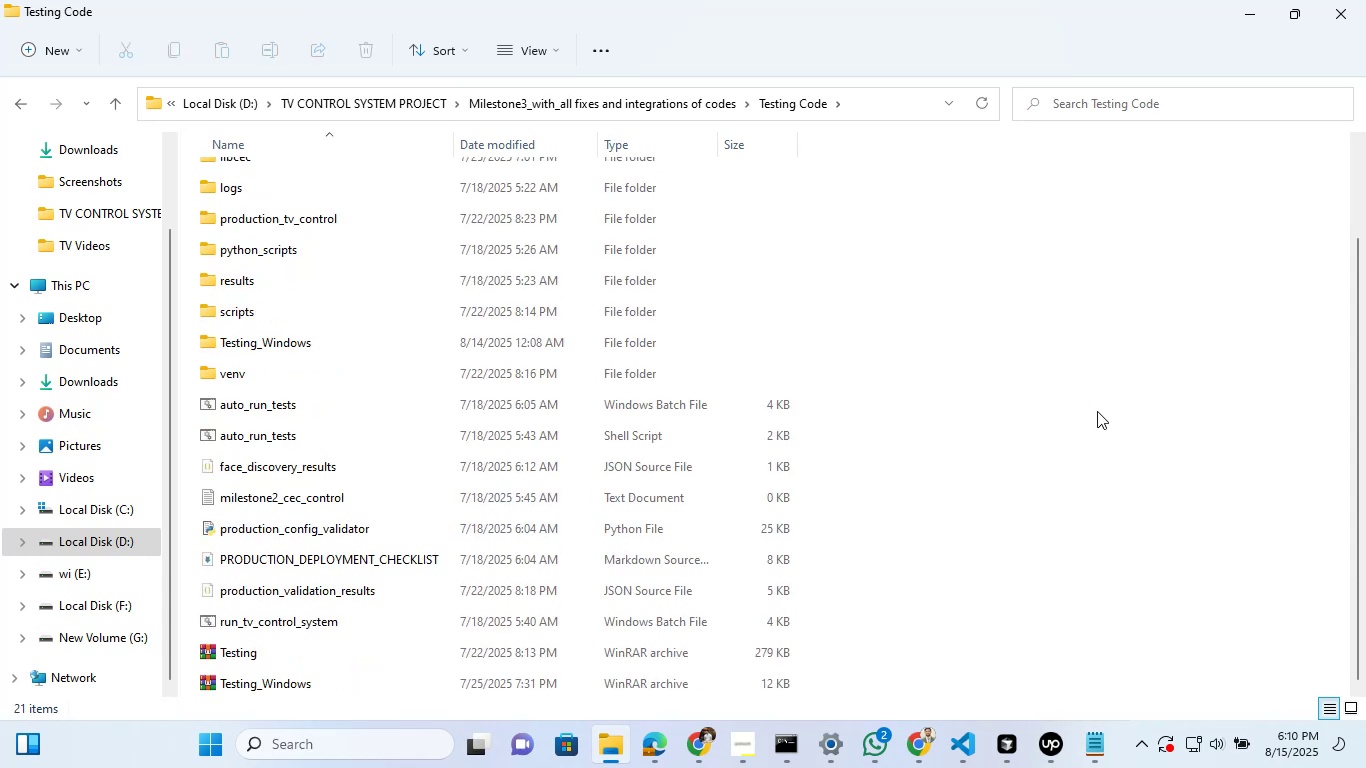 
double_click([332, 458])
 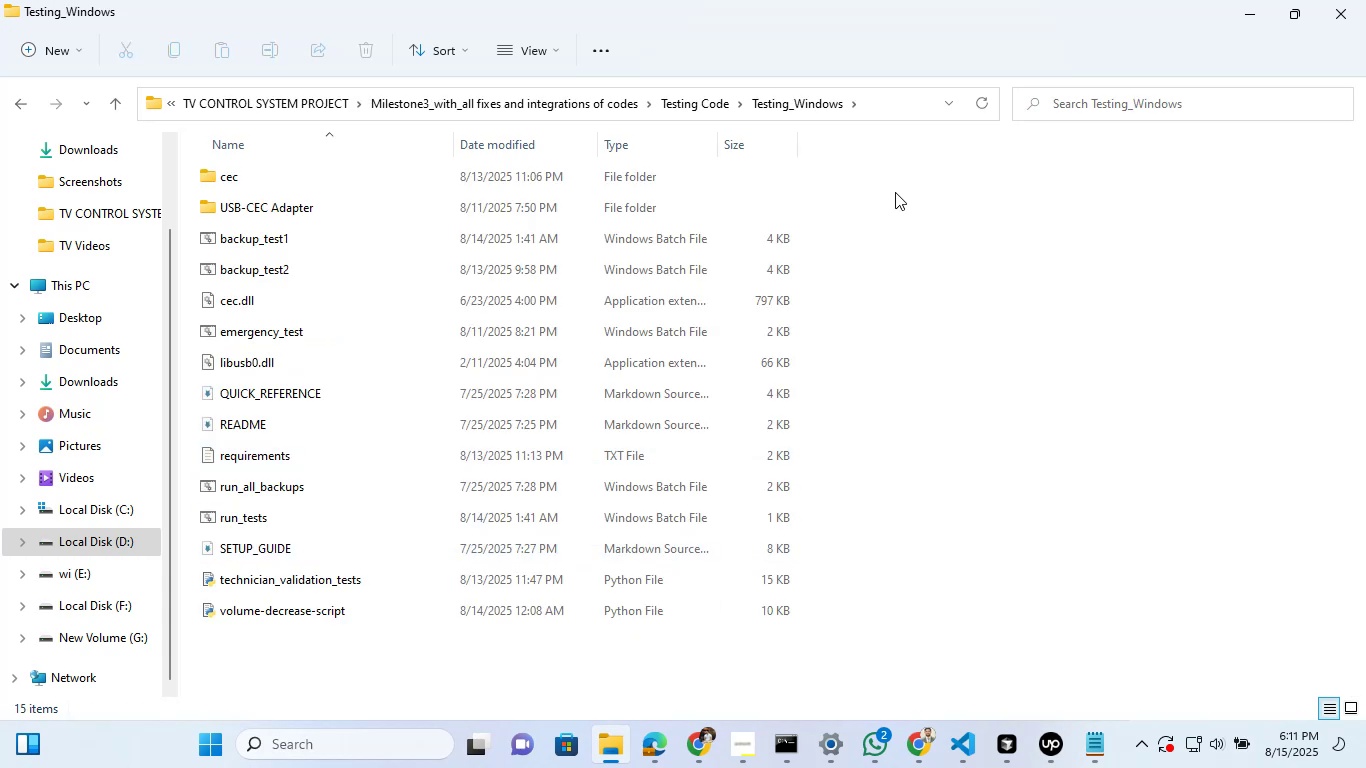 
wait(6.08)
 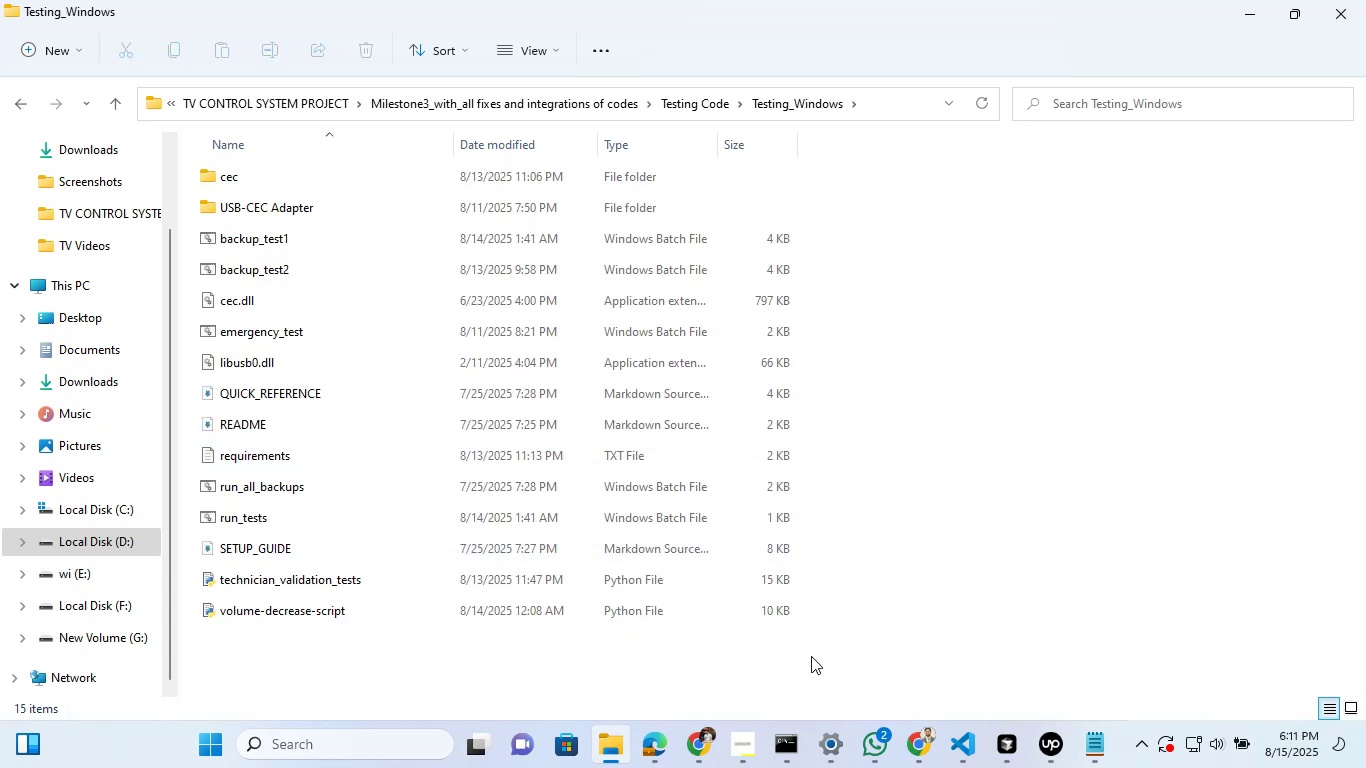 
left_click([701, 106])
 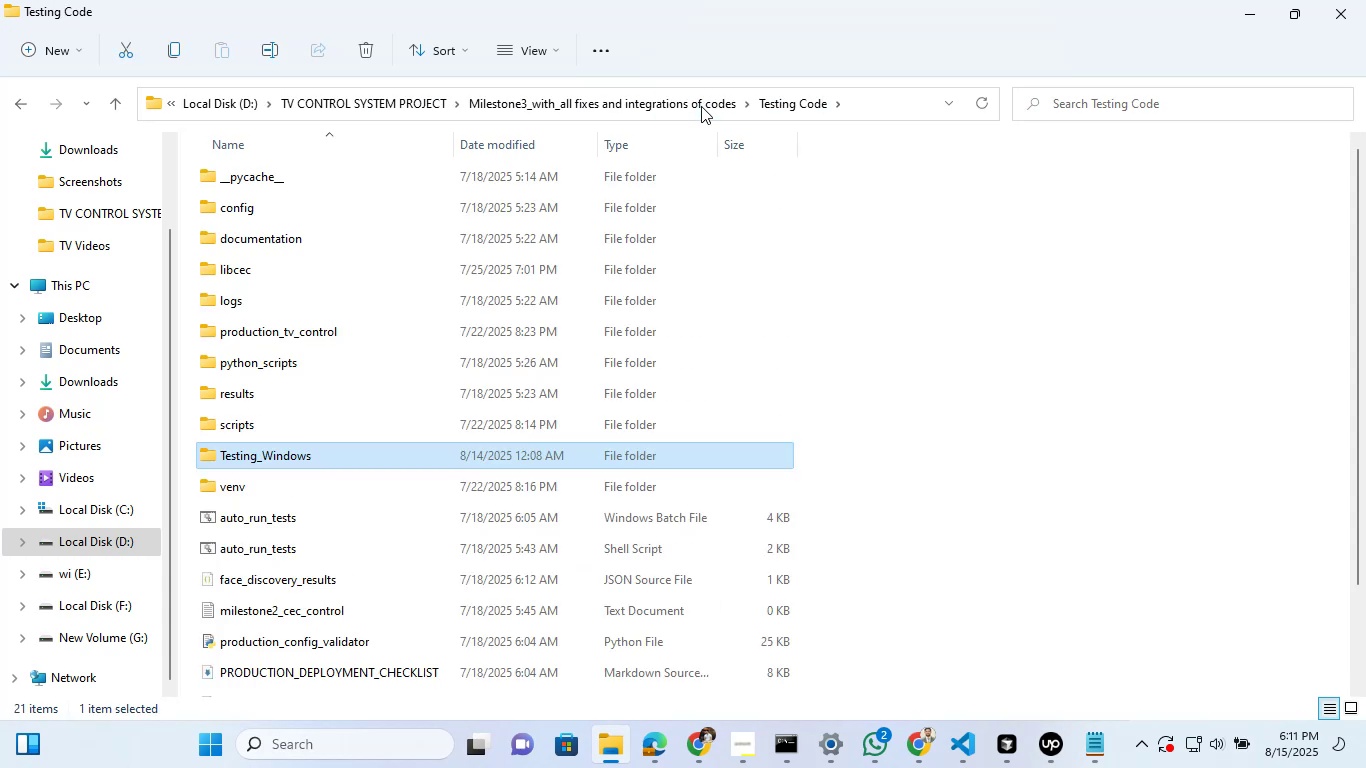 
mouse_move([468, 573])
 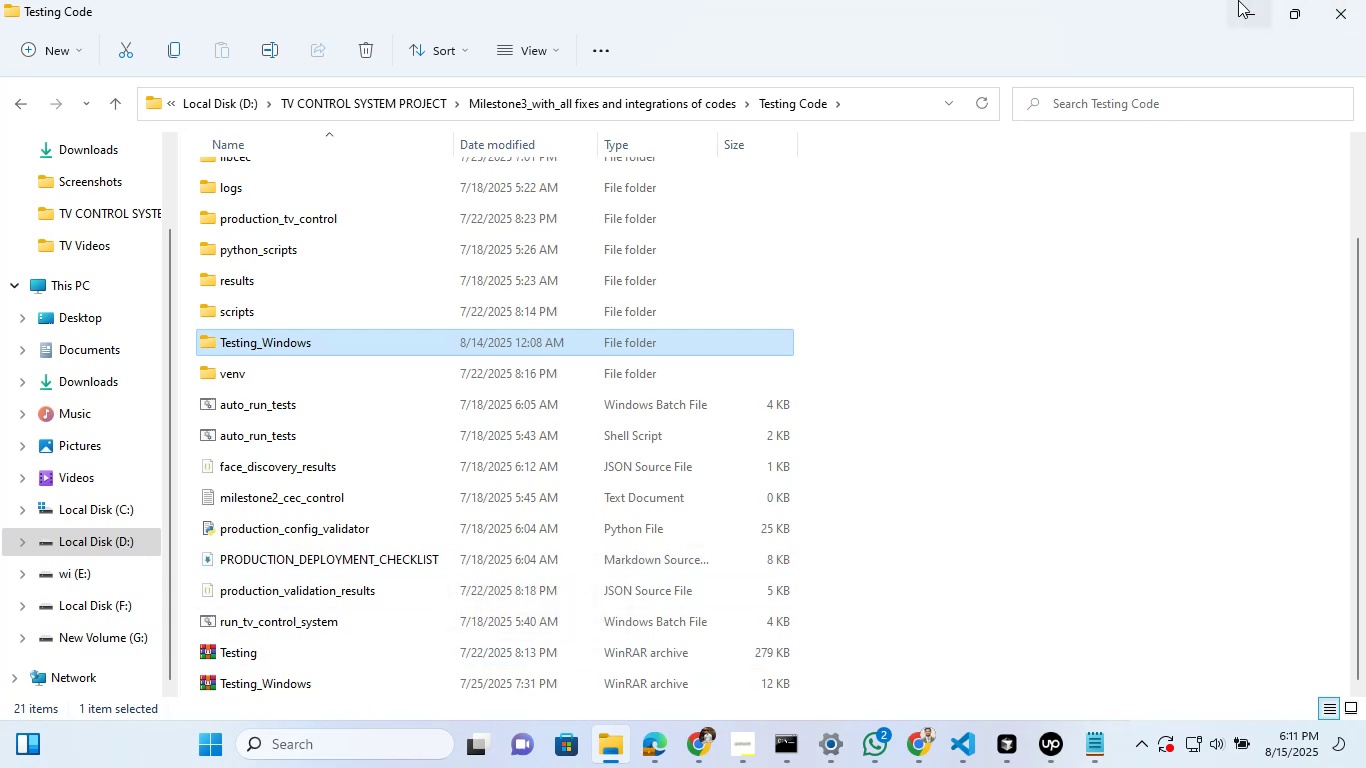 
left_click([1238, 0])
 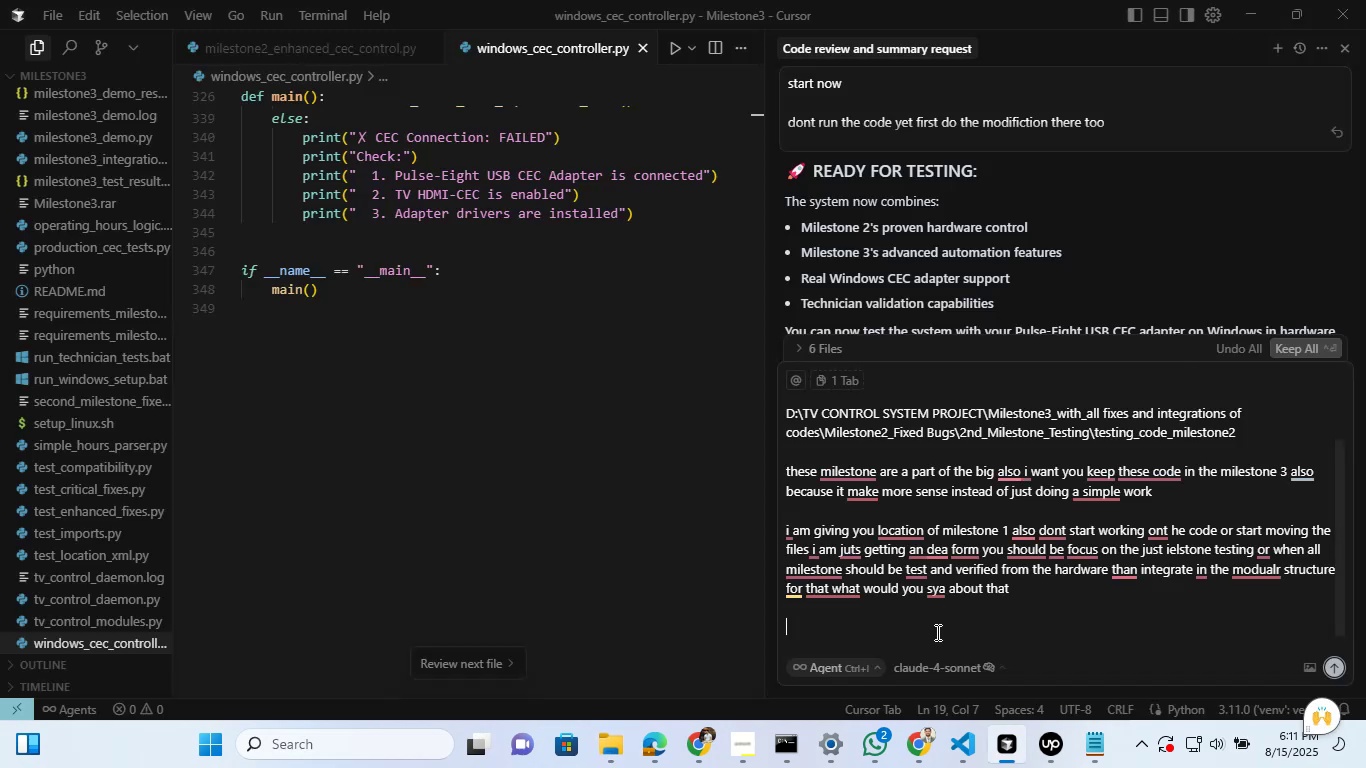 
type(i will give you later just asking)
 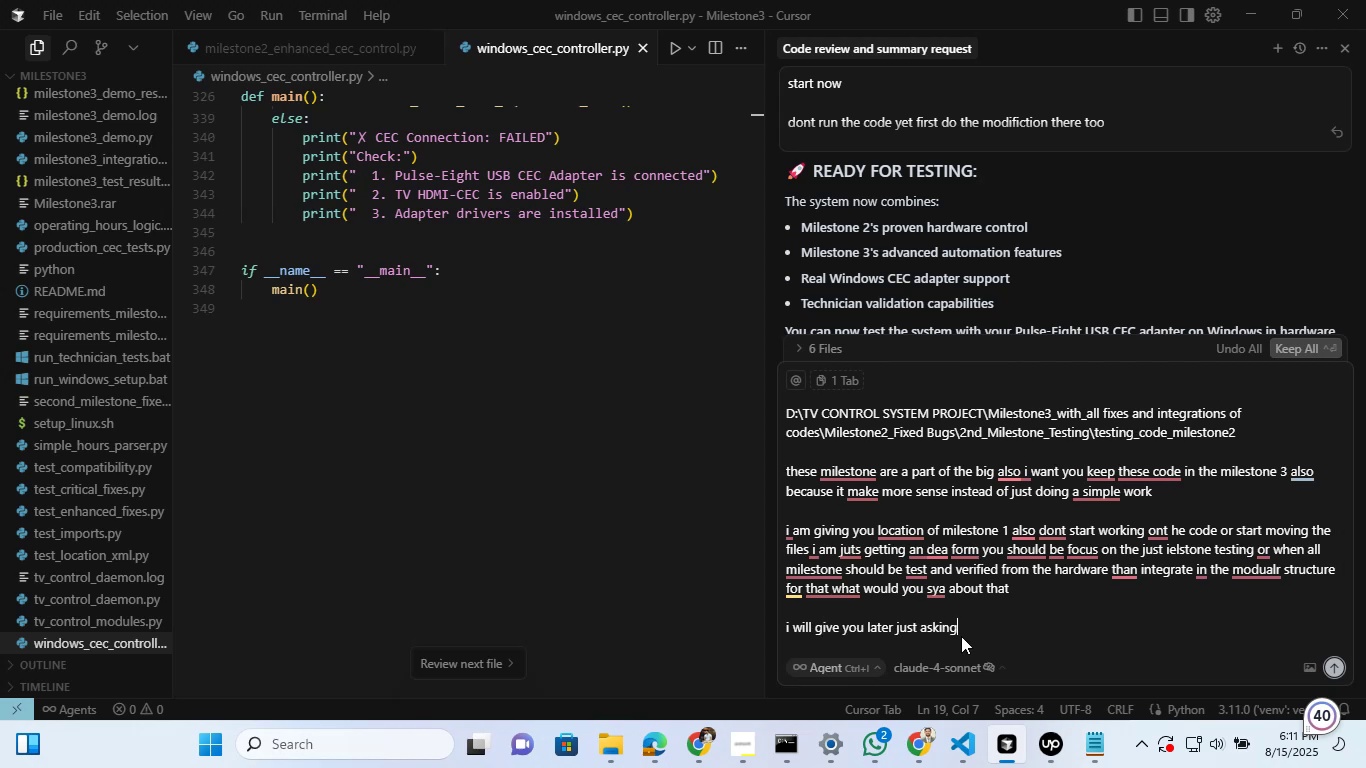 
key(Enter)
 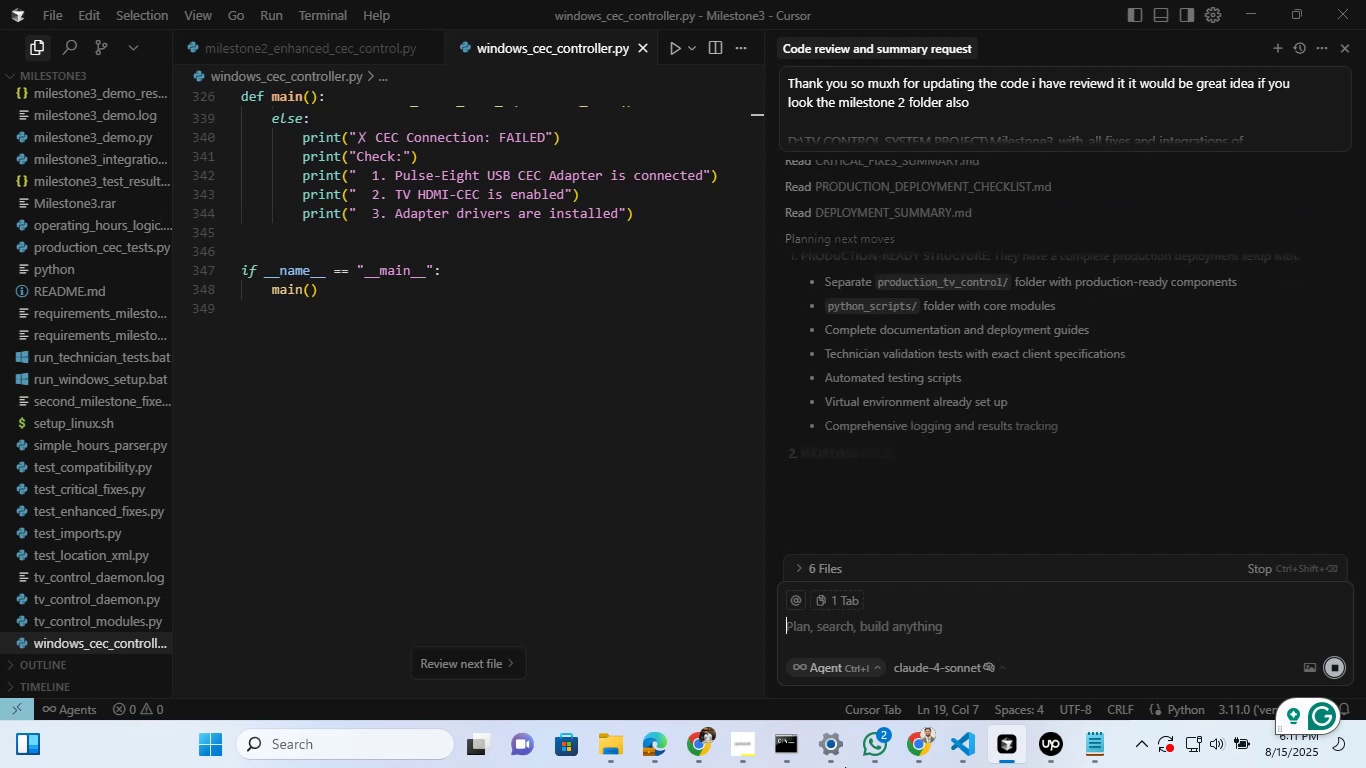 
wait(36.31)
 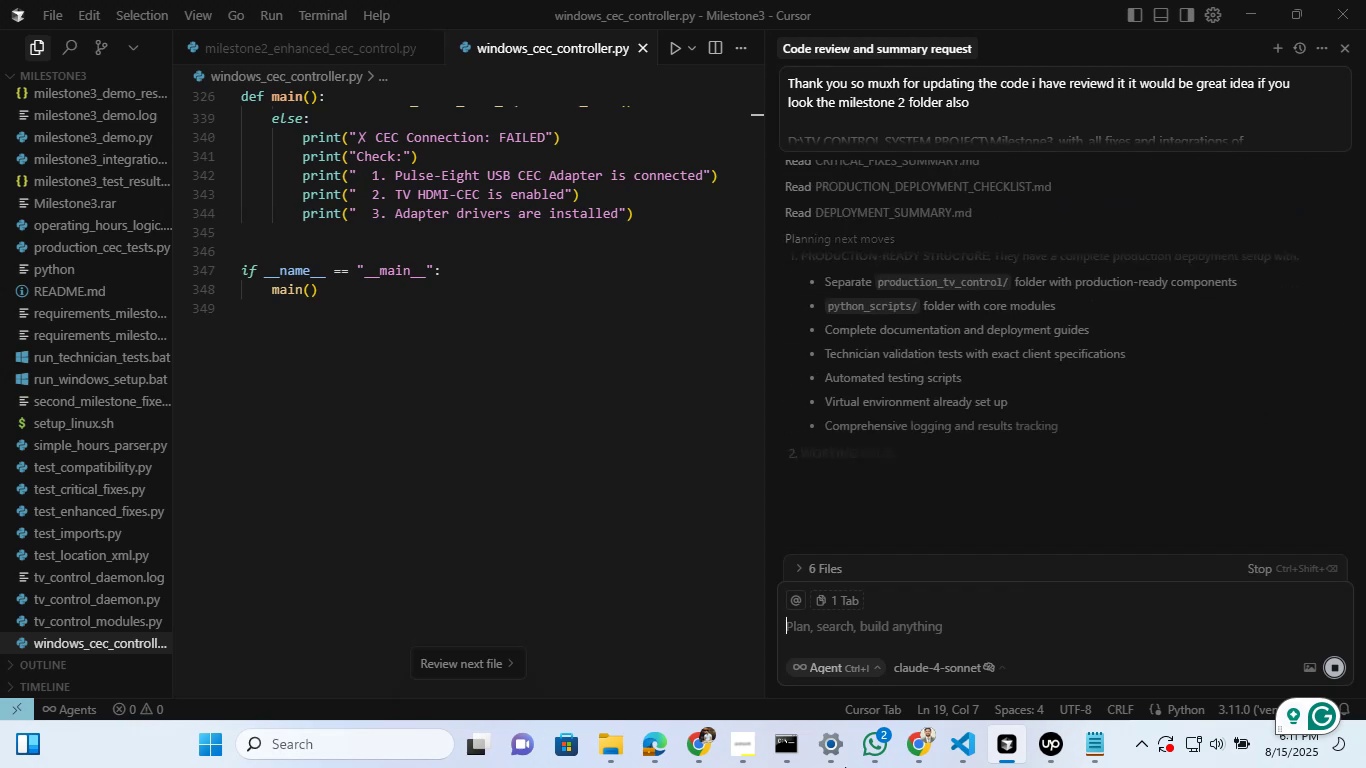 
scroll: coordinate [841, 397], scroll_direction: up, amount: 1.0
 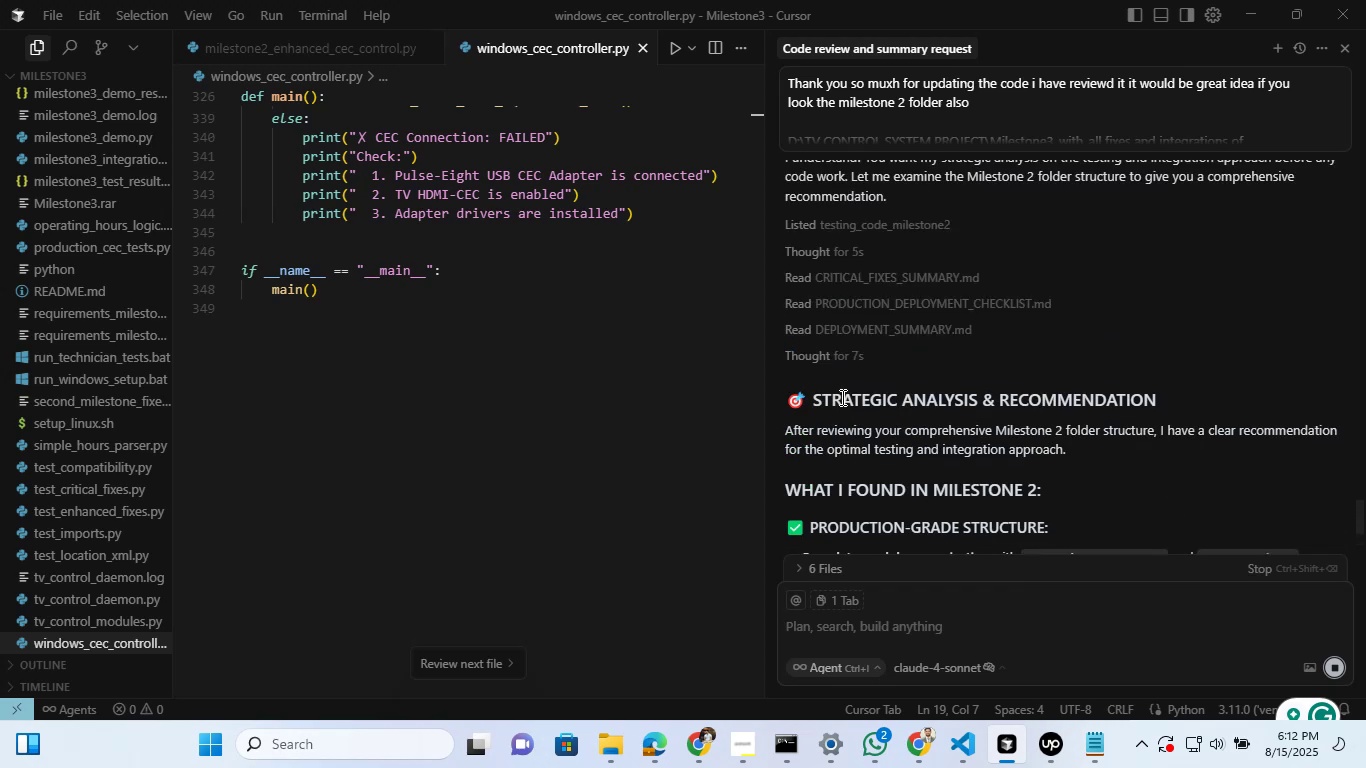 
scroll: coordinate [808, 375], scroll_direction: down, amount: 10.0
 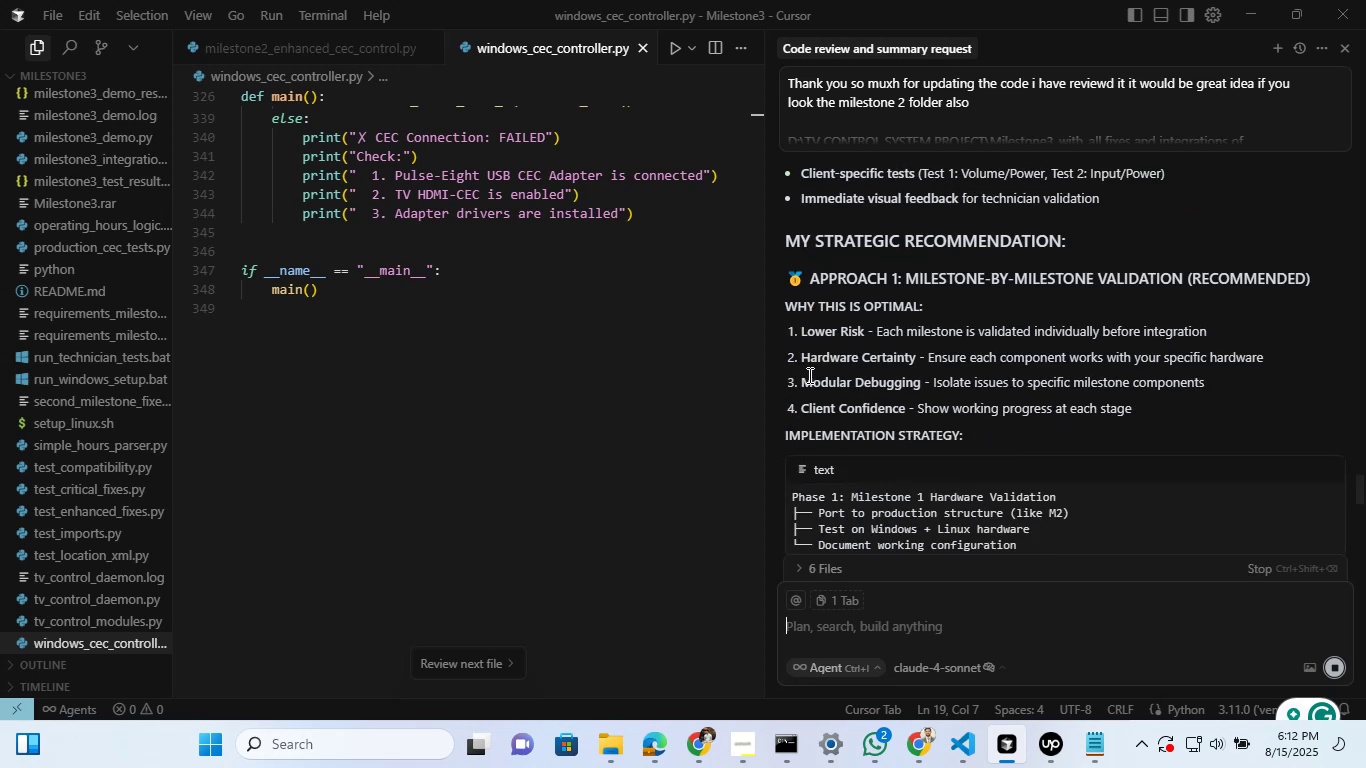 
scroll: coordinate [808, 375], scroll_direction: down, amount: 21.0
 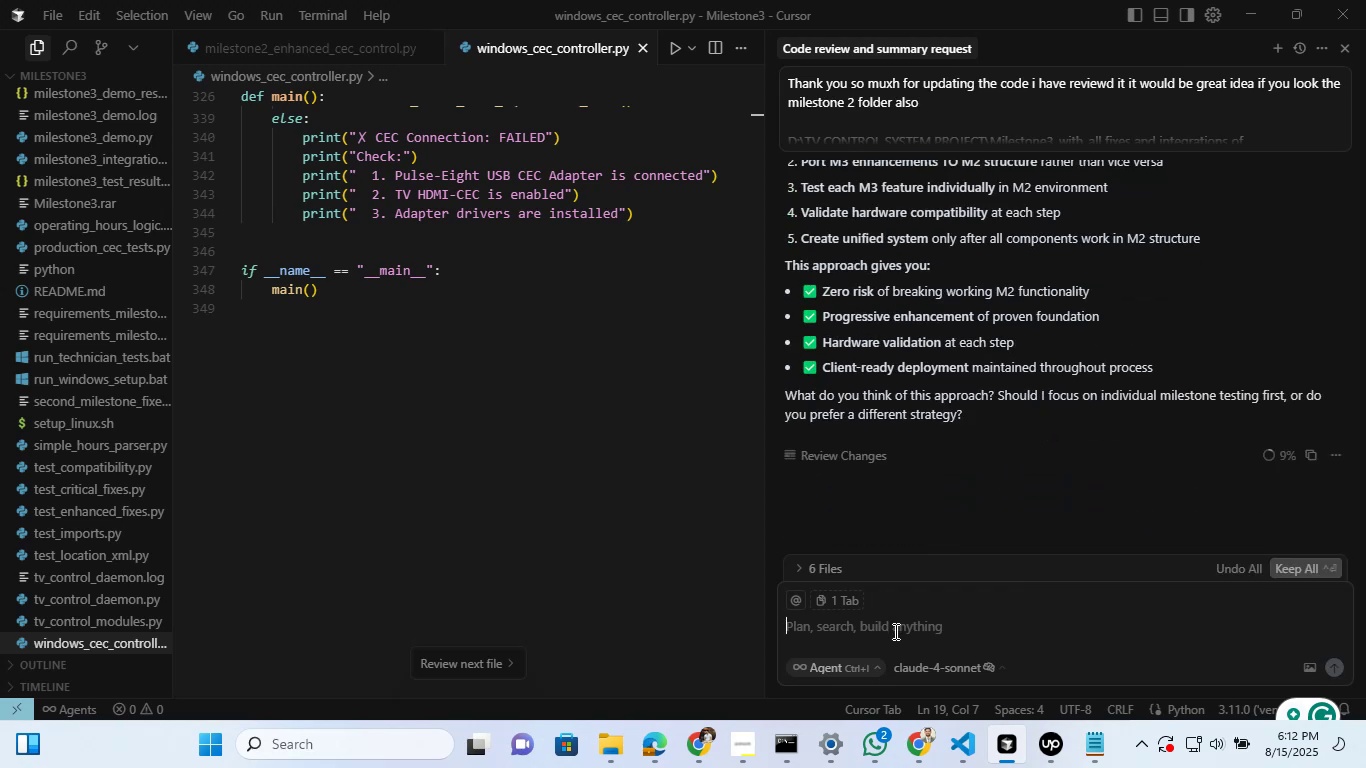 
type(Milestone )
 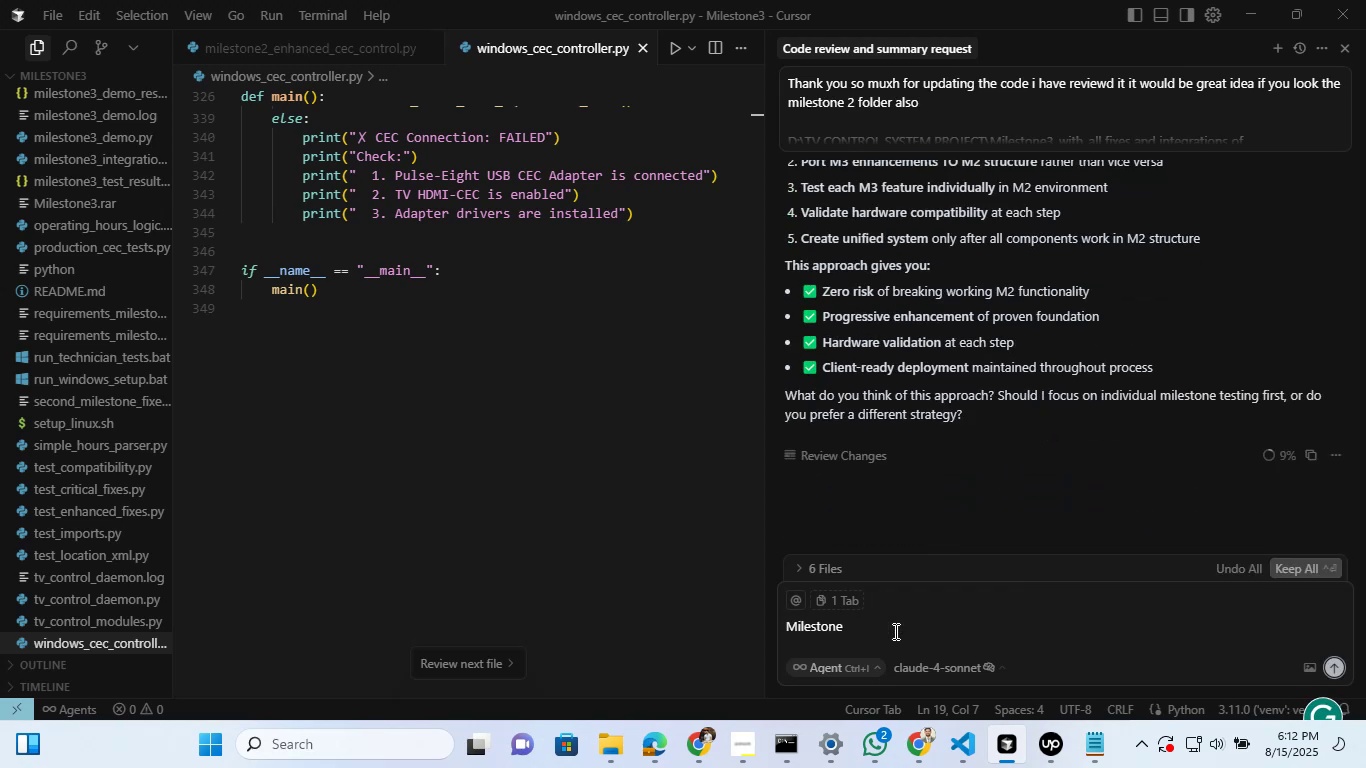 
left_click([894, 631])
 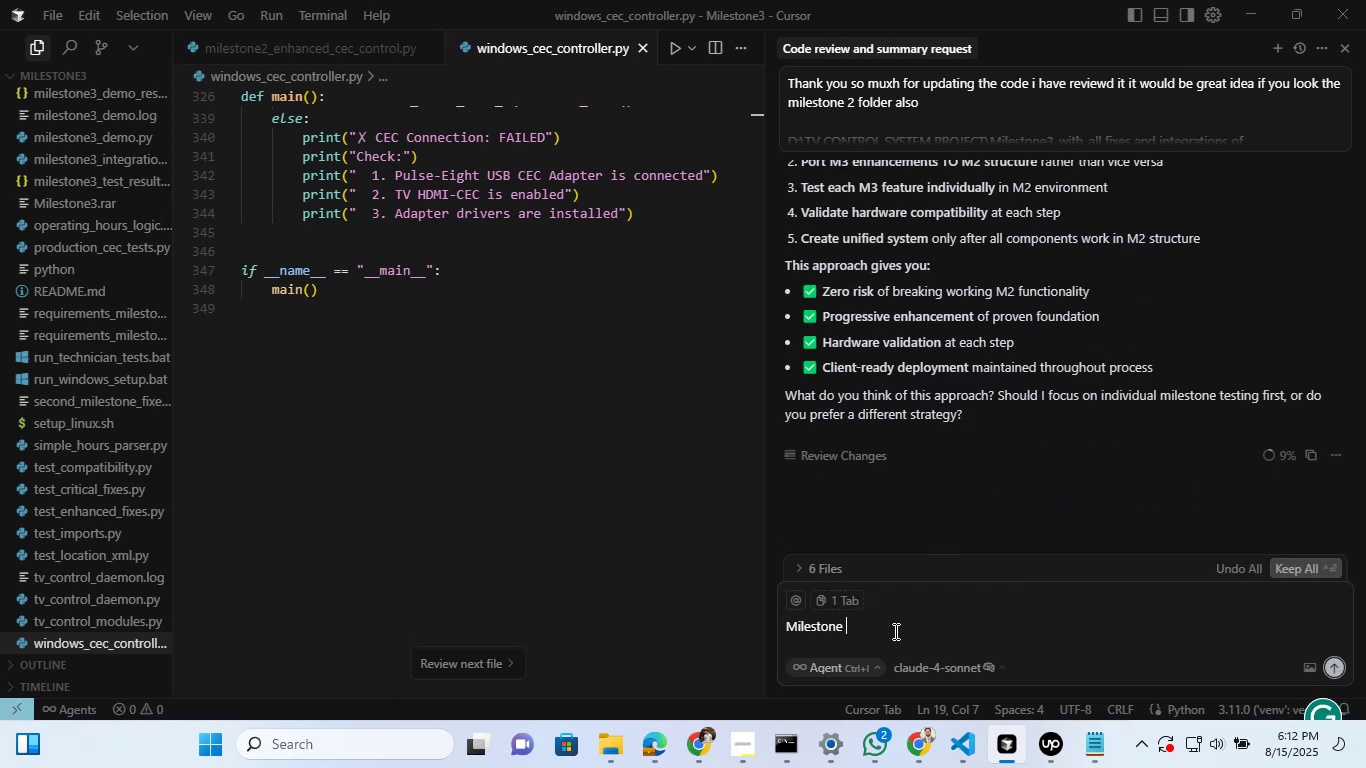 
type(vs milestone make sense now I am ts)
key(Backspace)
type(esting th )
key(Backspace)
type(e code myself now add a readme ,d)
key(Backspace)
type(md file ther e what thing we have mdified here thank you)
 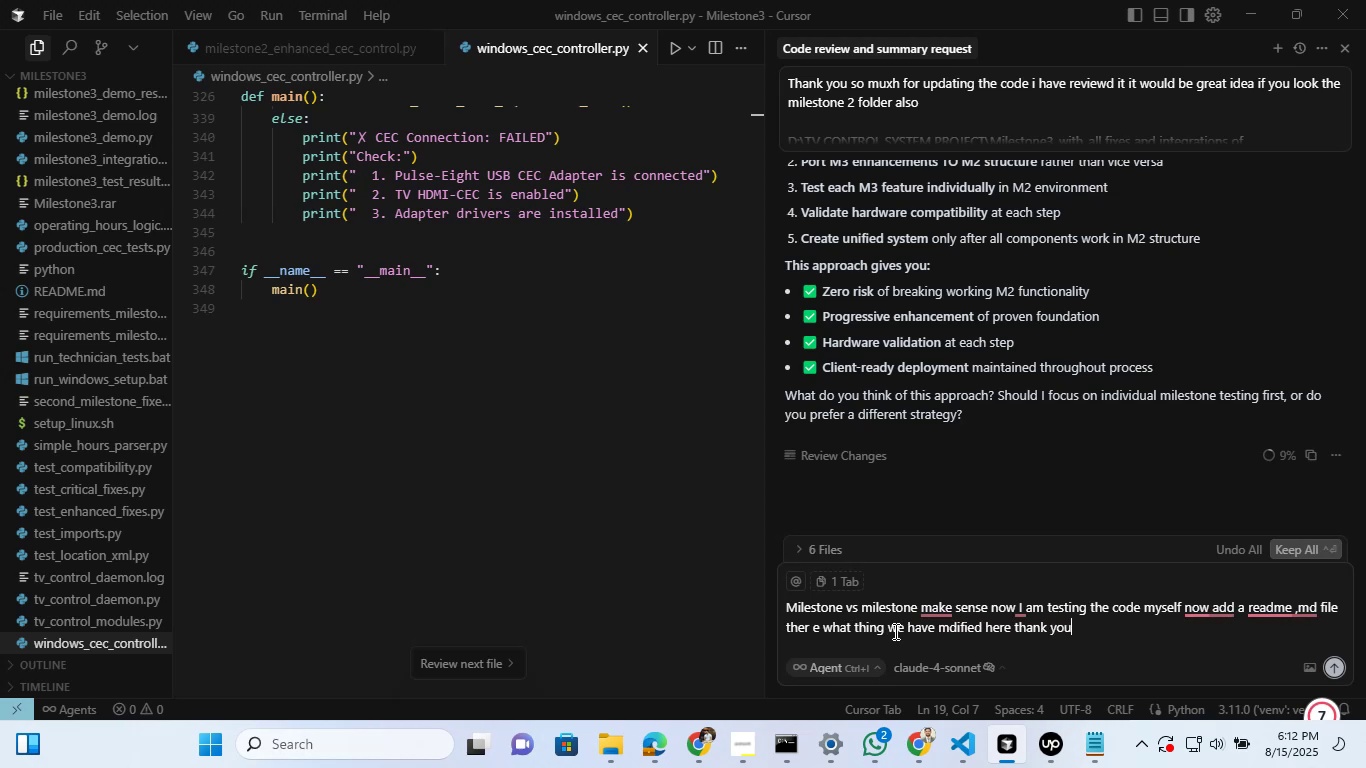 
key(Enter)
 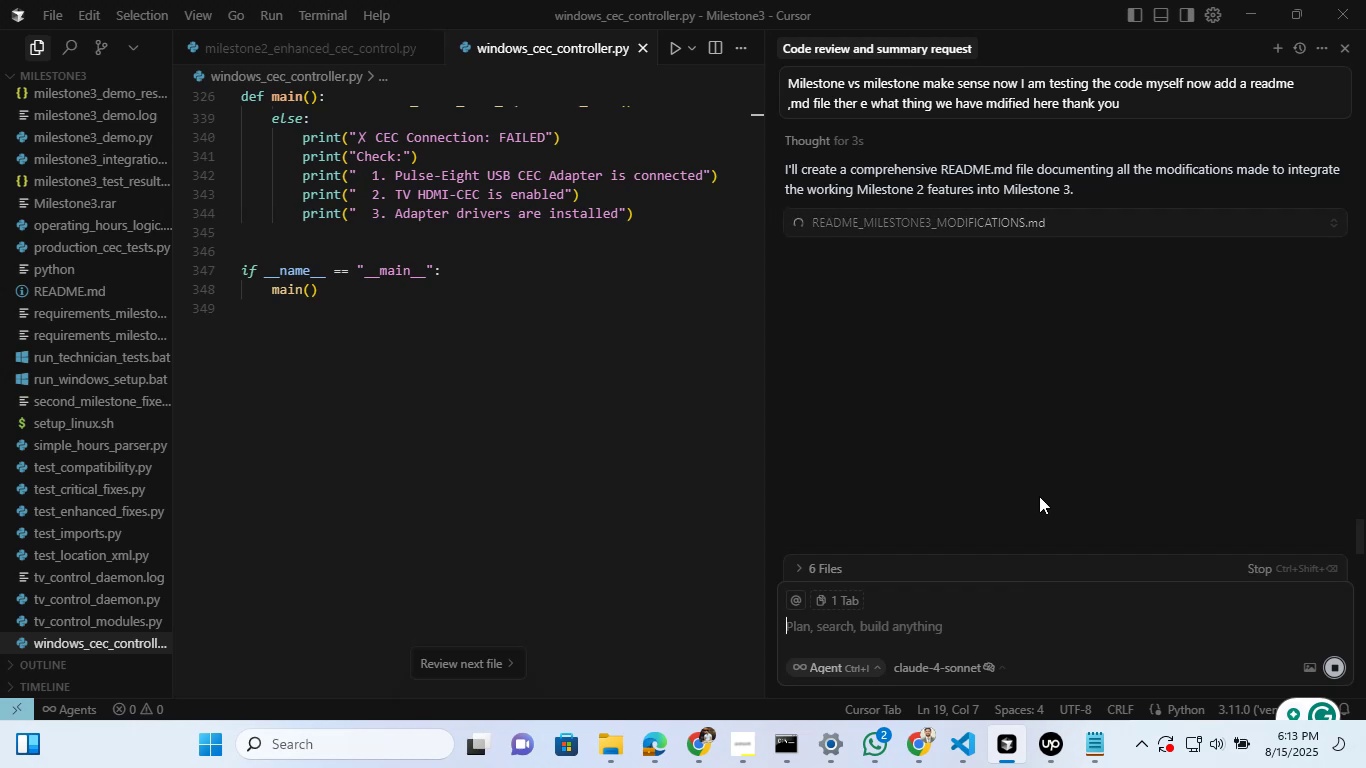 
wait(23.44)
 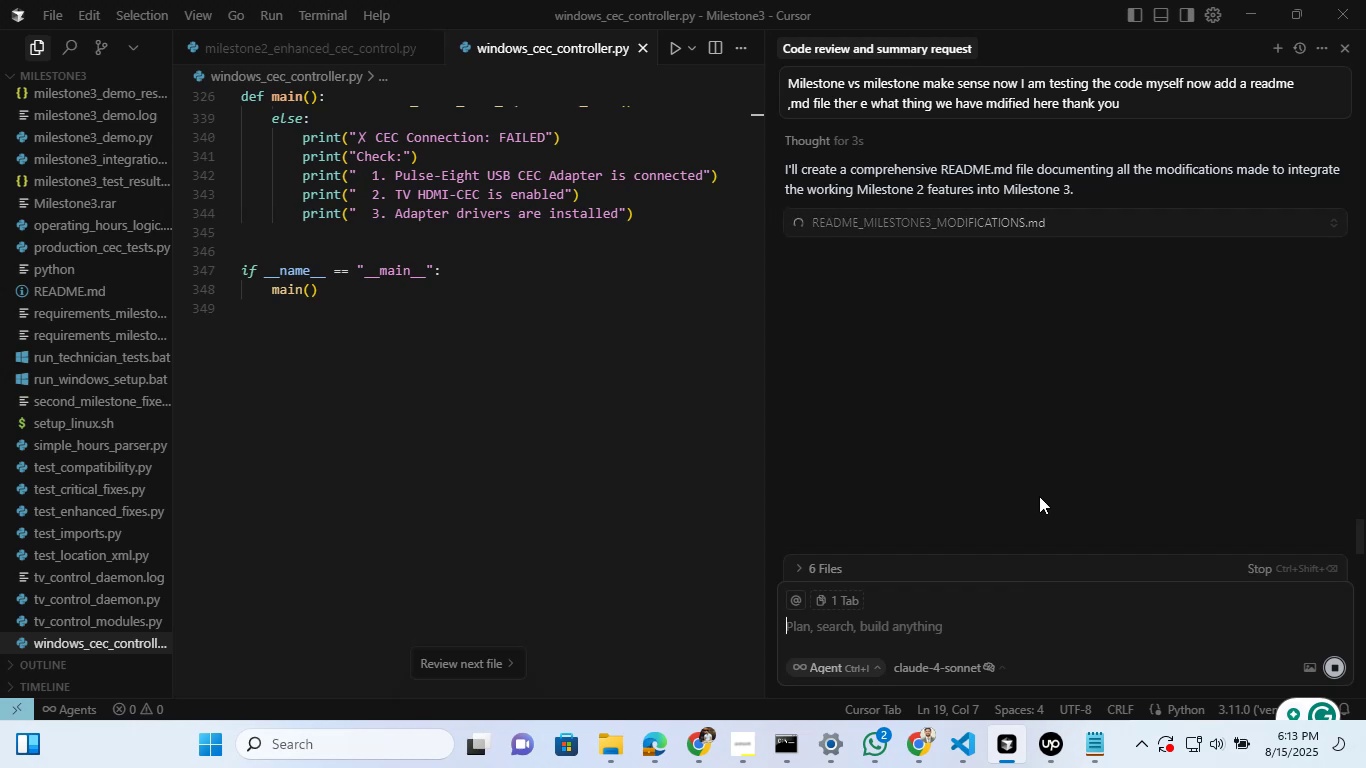 
left_click([905, 623])
 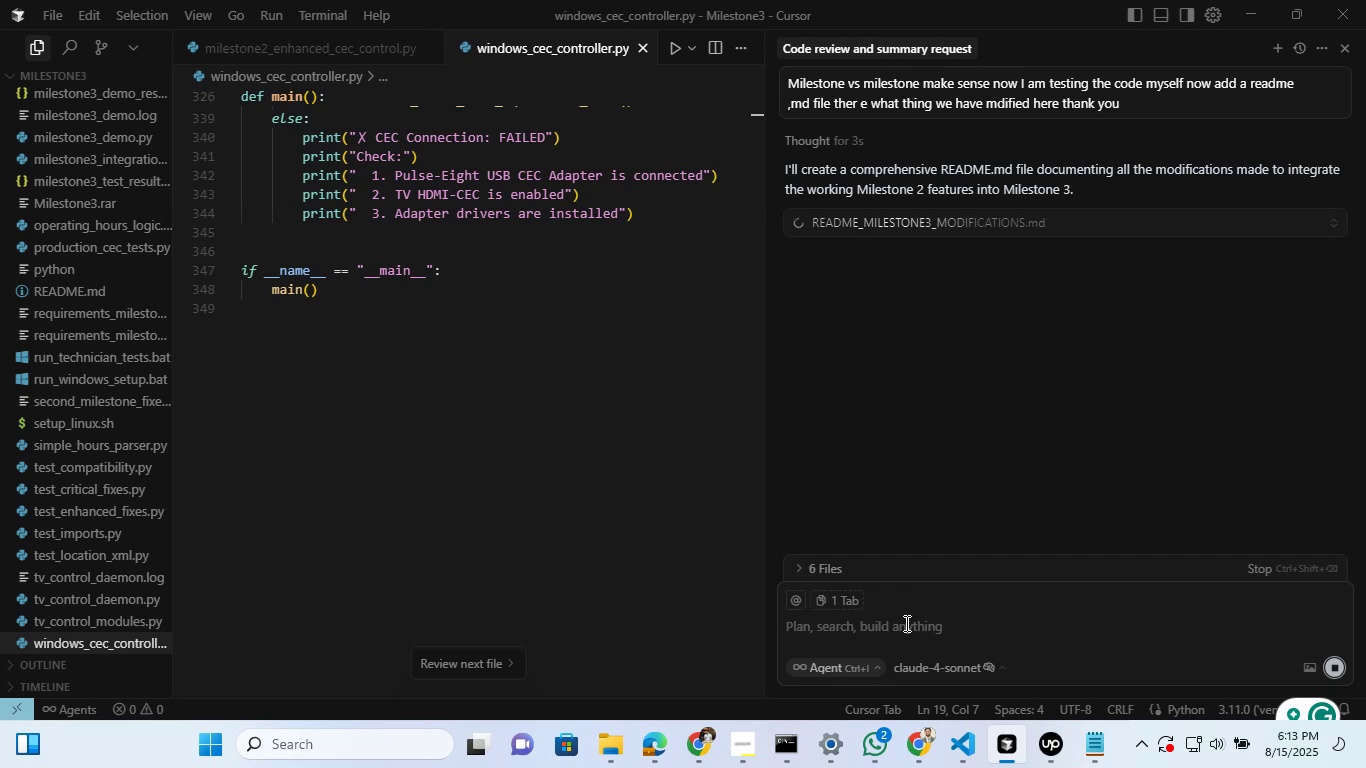 
type(add tge)
key(Backspace)
key(Backspace)
type(ee alo ow the code sulehaveif i am d)
key(Backspace)
type(seeing th cde )
 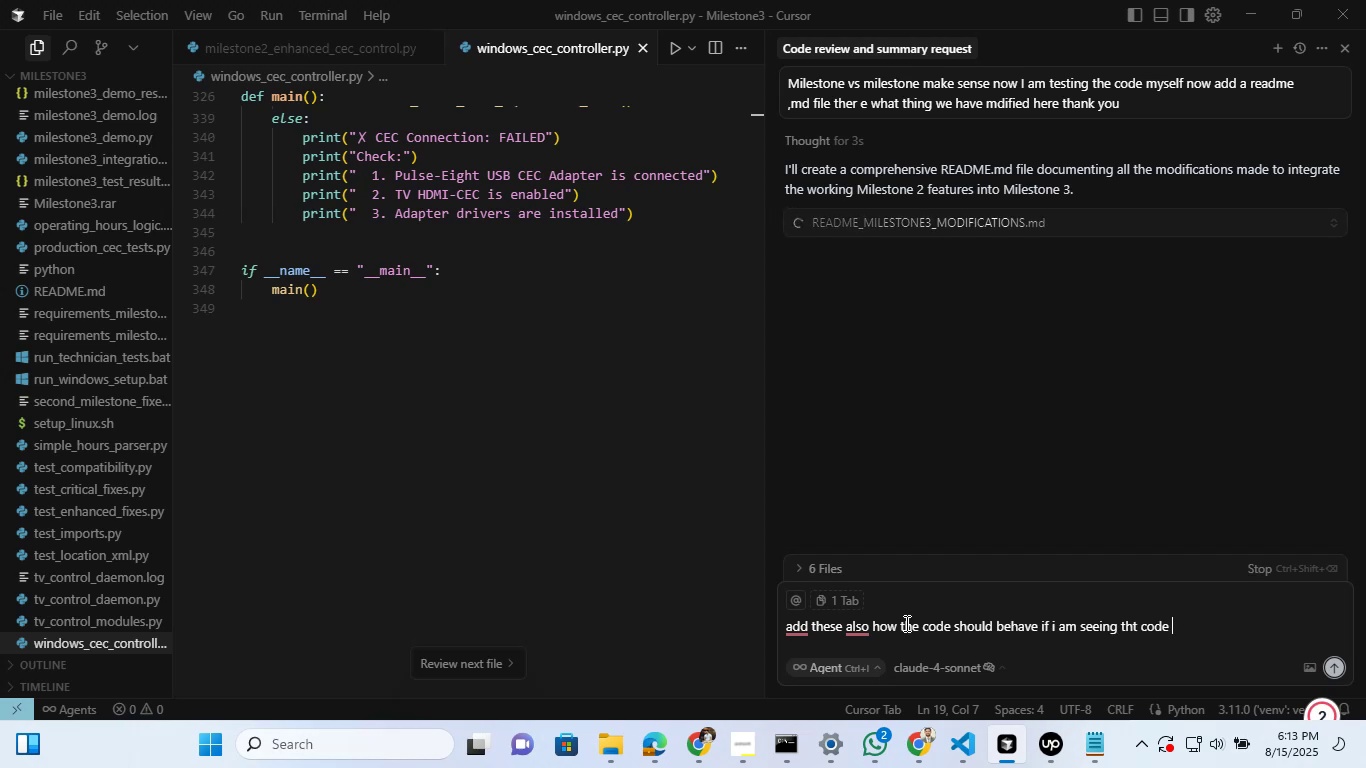 
hold_key(key=B, duration=0.35)
 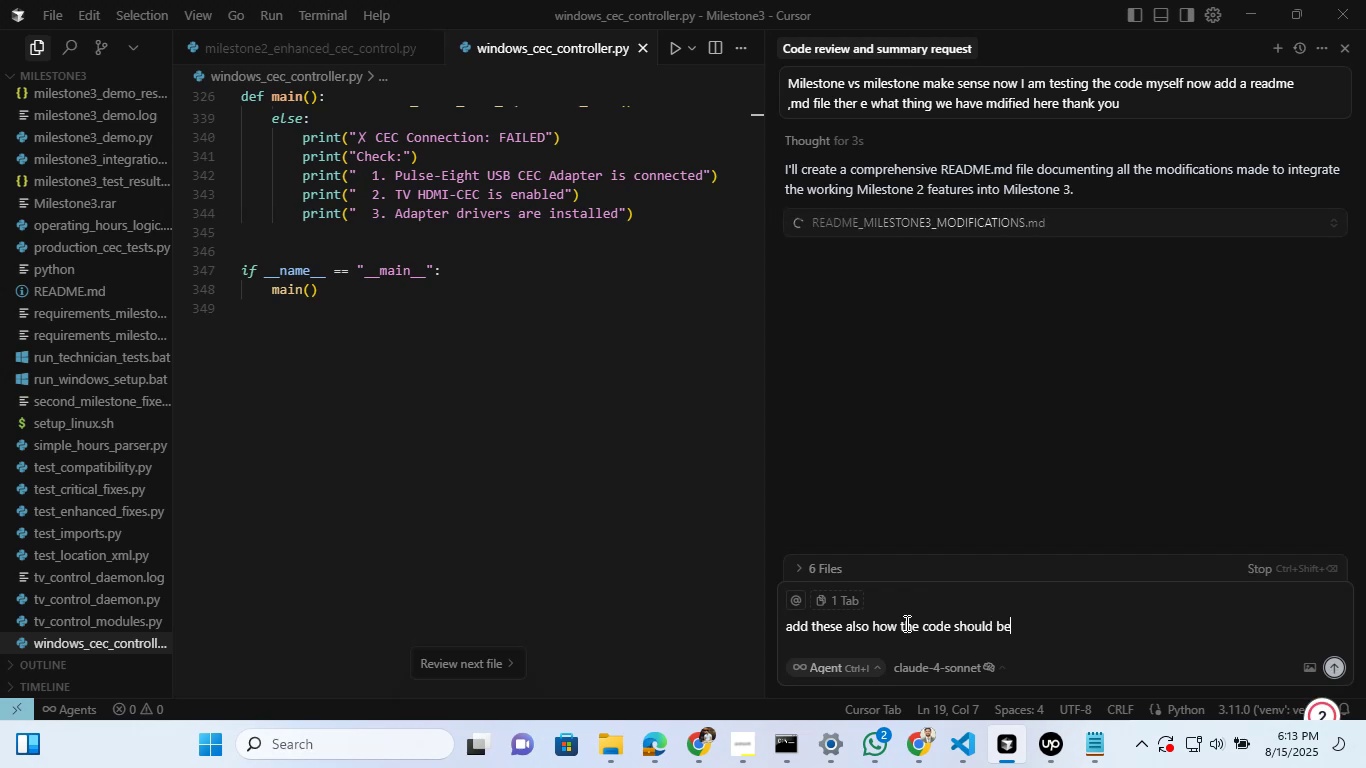 
hold_key(key=T, duration=16.8)
 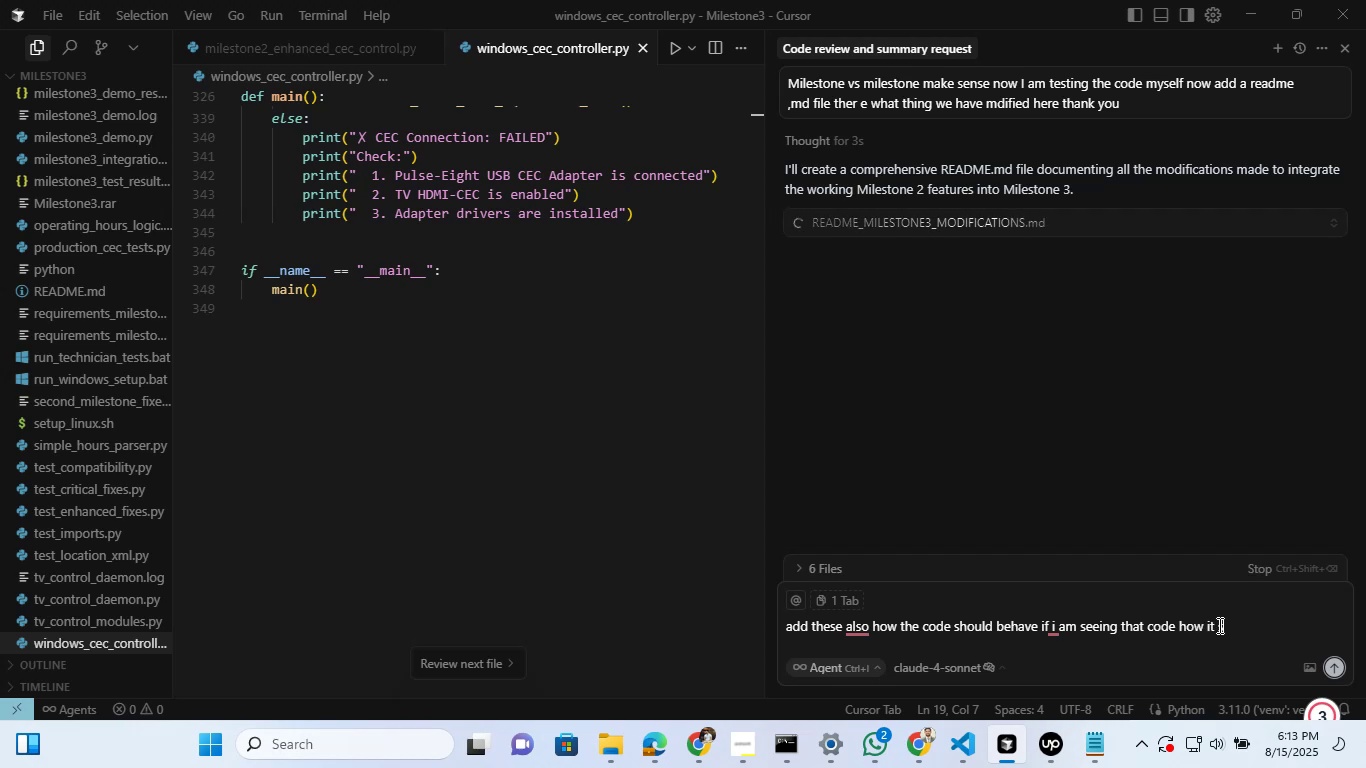 
left_click([1329, 528])
 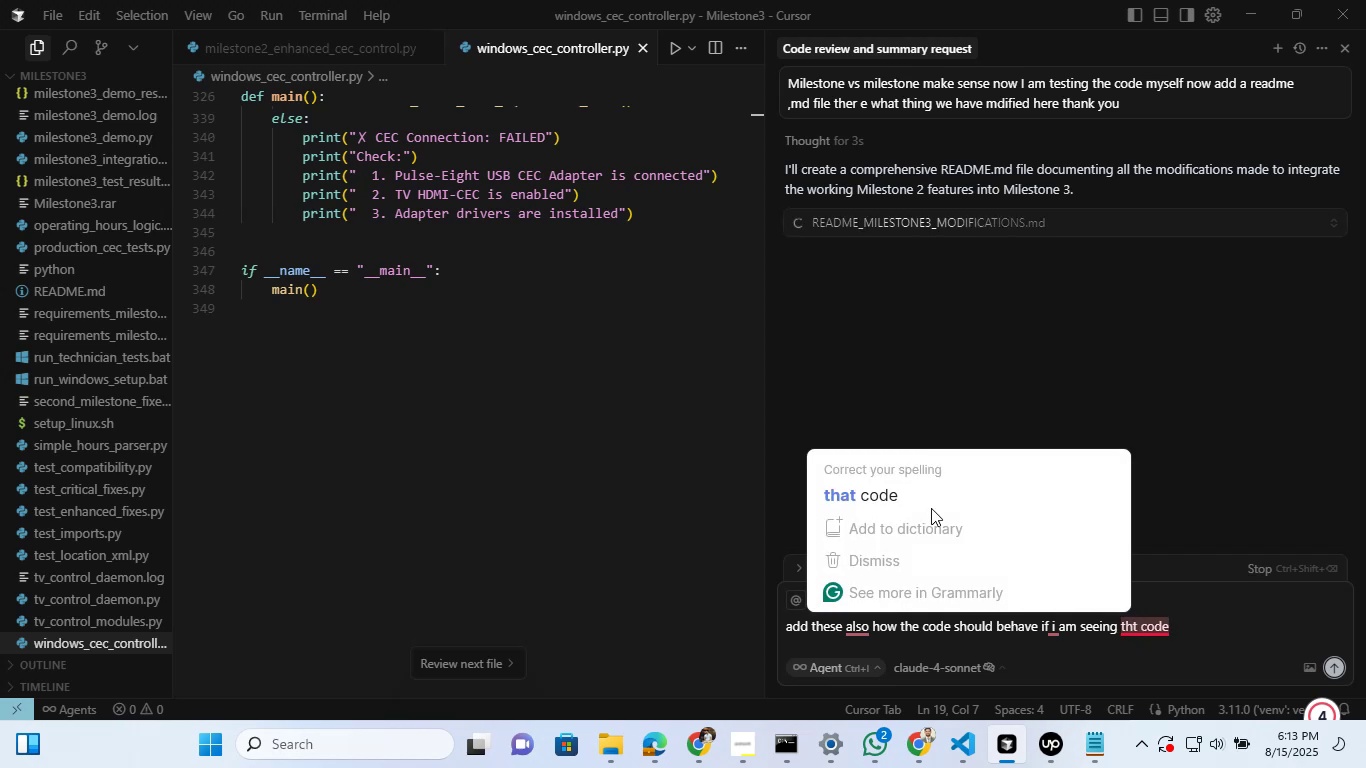 
left_click([917, 502])
 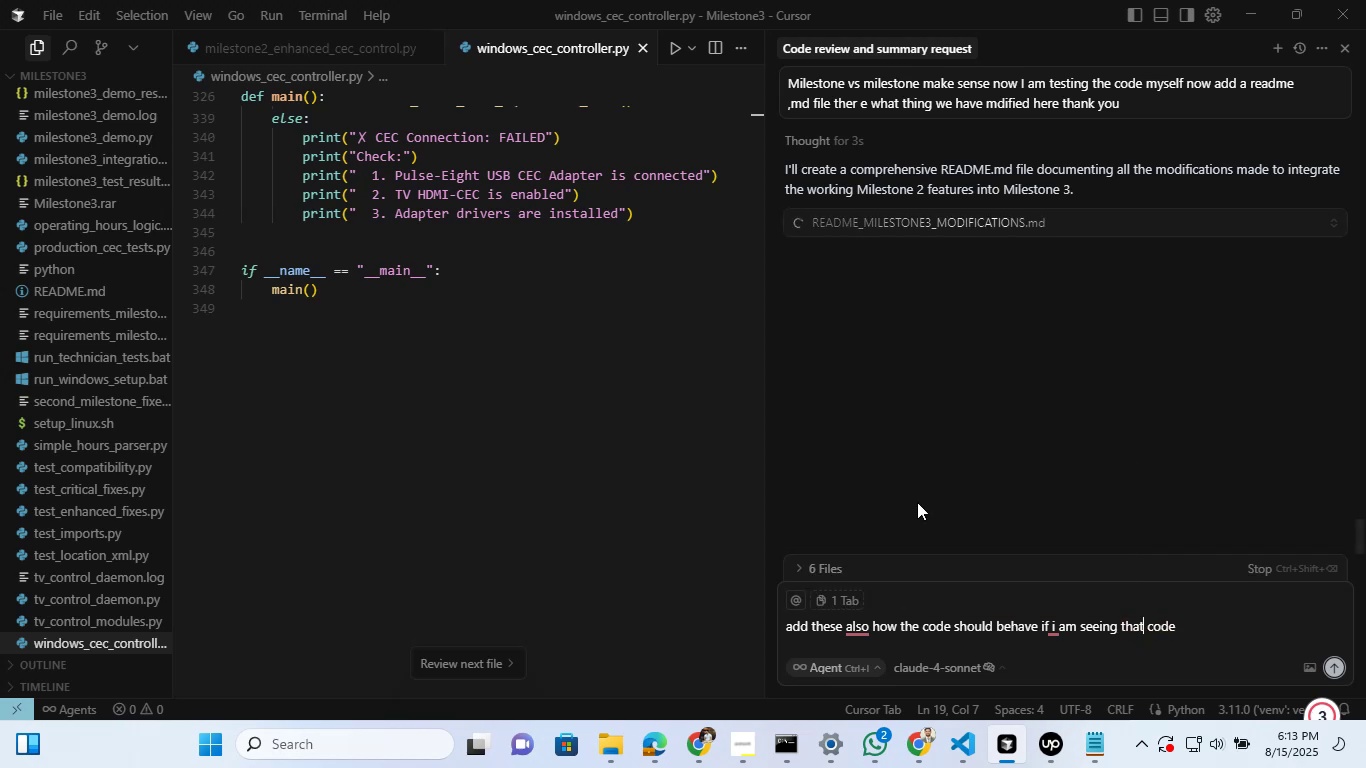 
left_click([1218, 625])
 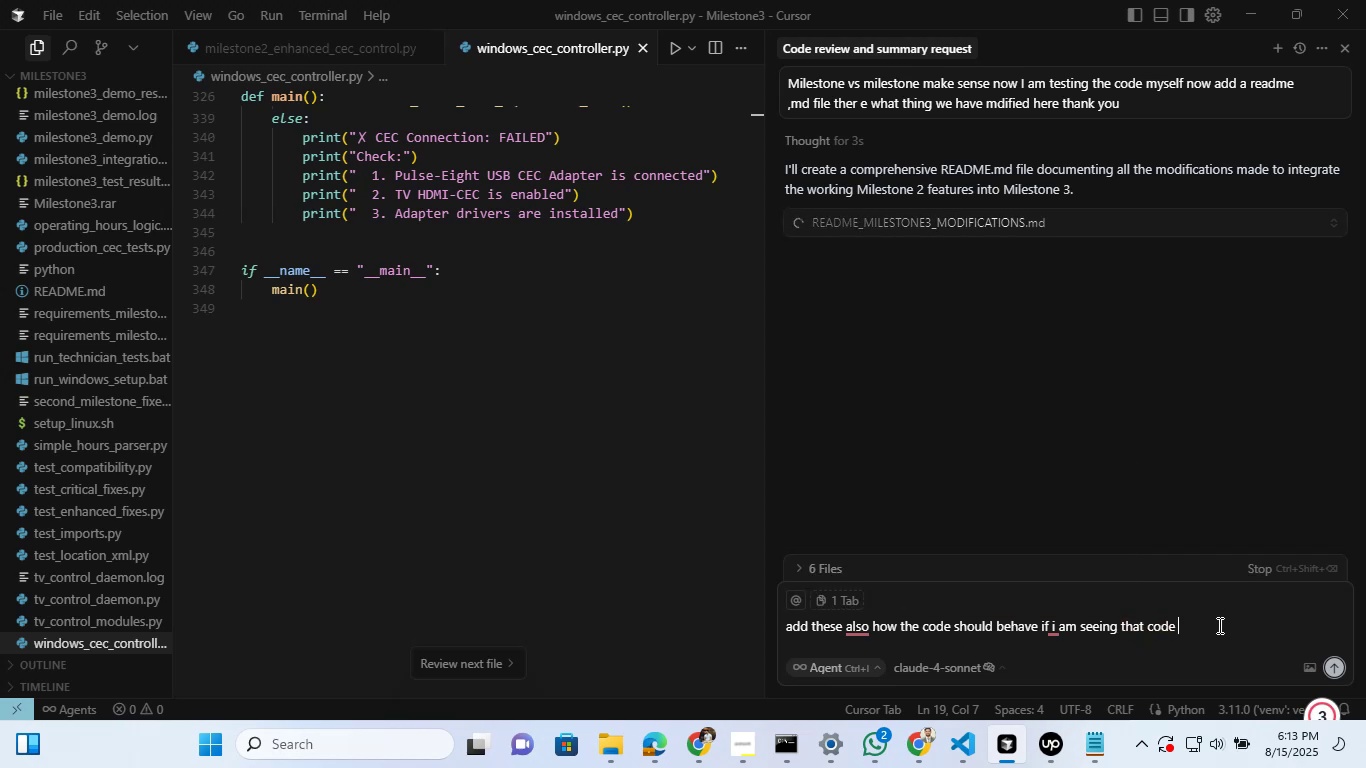 
type(how i shp)
key(Backspace)
type(ould )
key(Backspace)
key(Backspace)
key(Backspace)
key(Backspace)
key(Backspace)
key(Backspace)
key(Backspace)
type(give reposne on that speicfic reuslt ehr)
 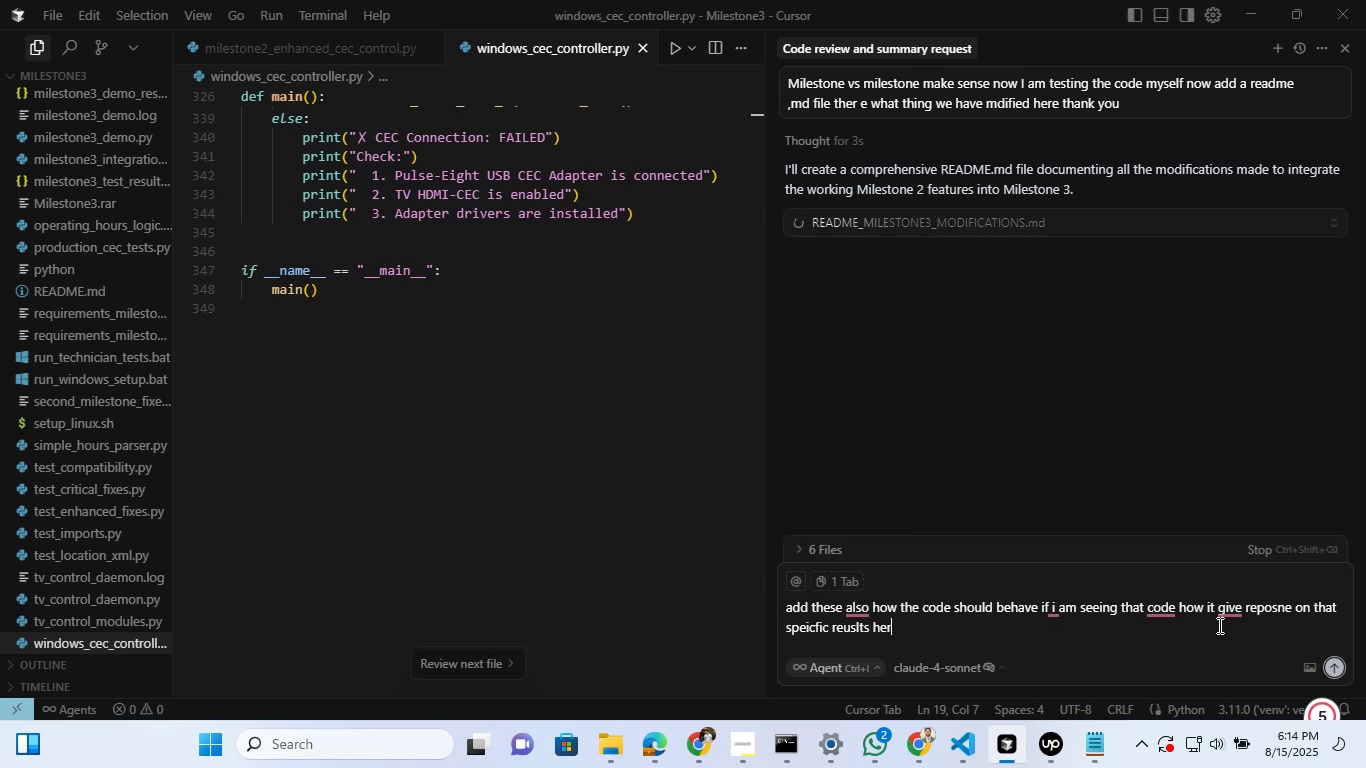 
hold_key(key=ArrowLeft, duration=0.78)
 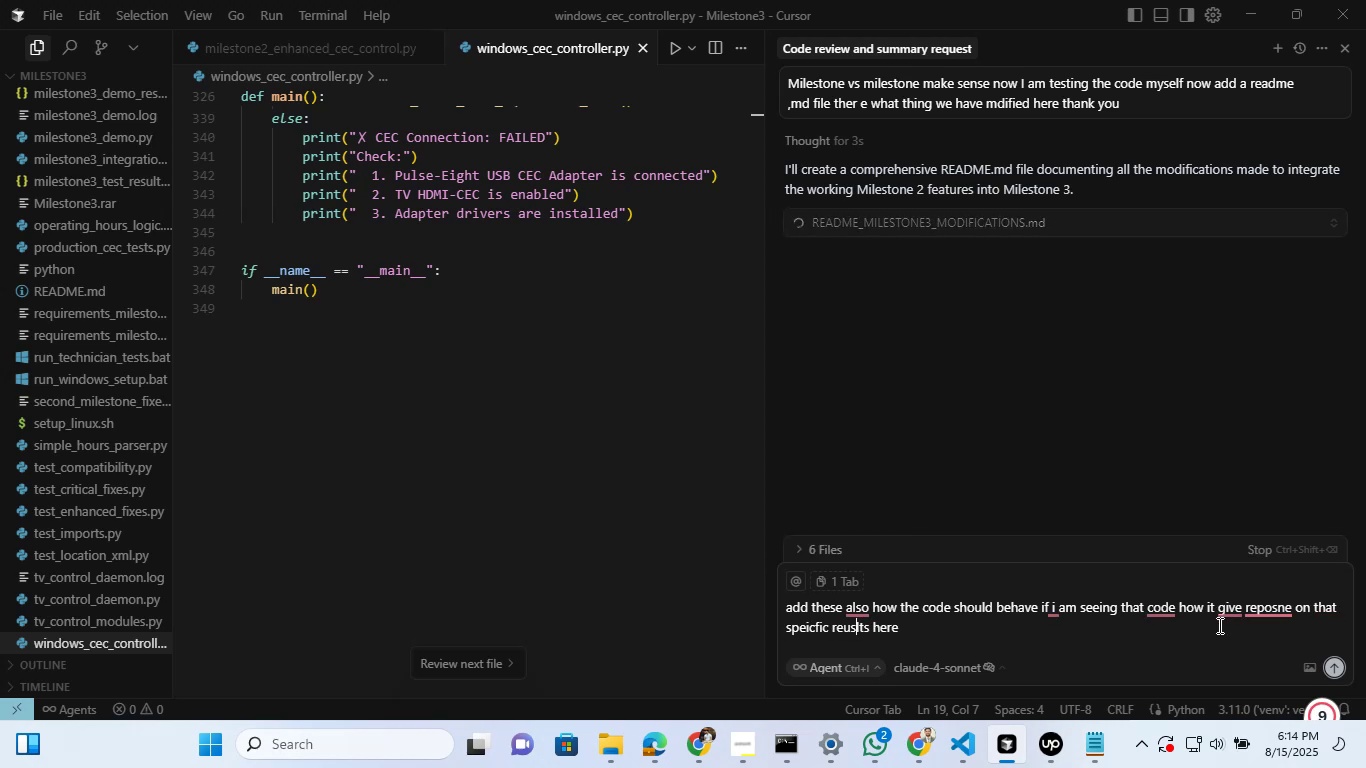 
key(ArrowLeft)
 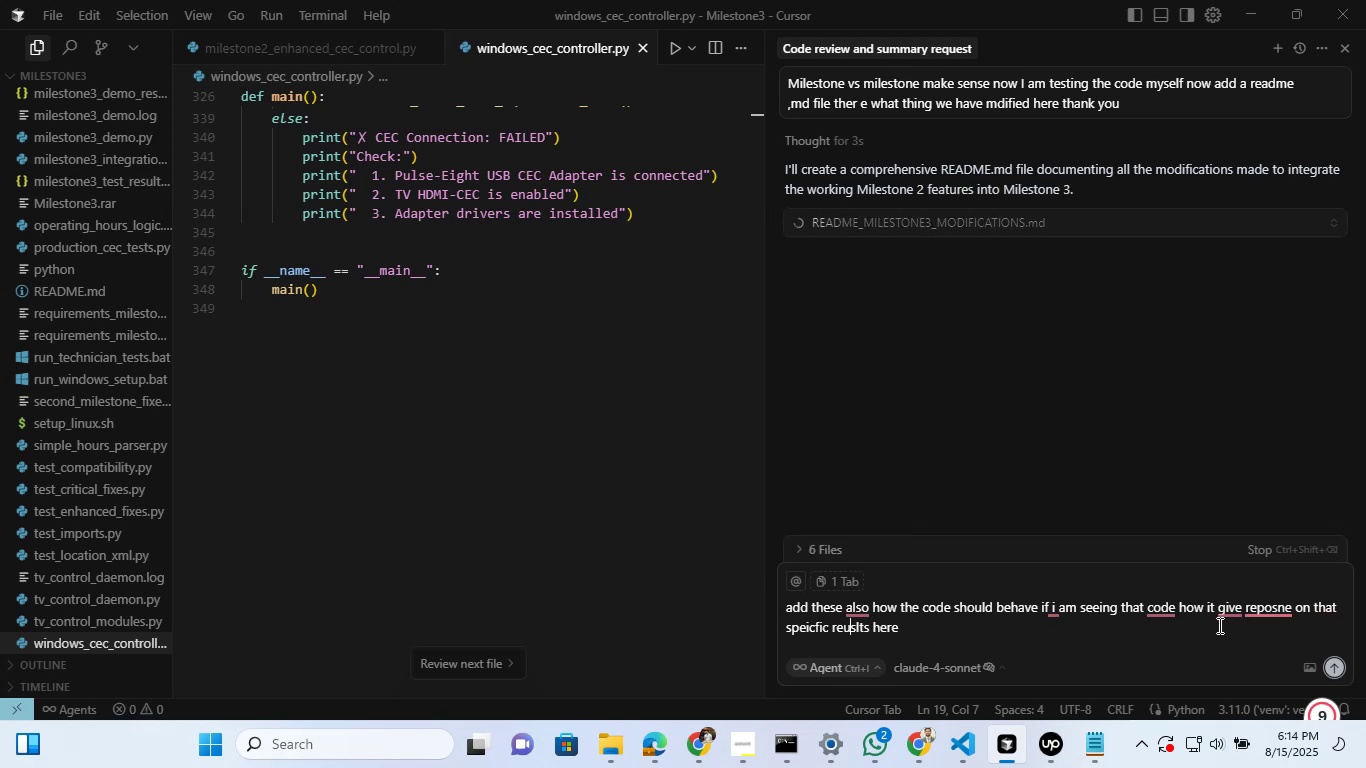 
key(ArrowLeft)
 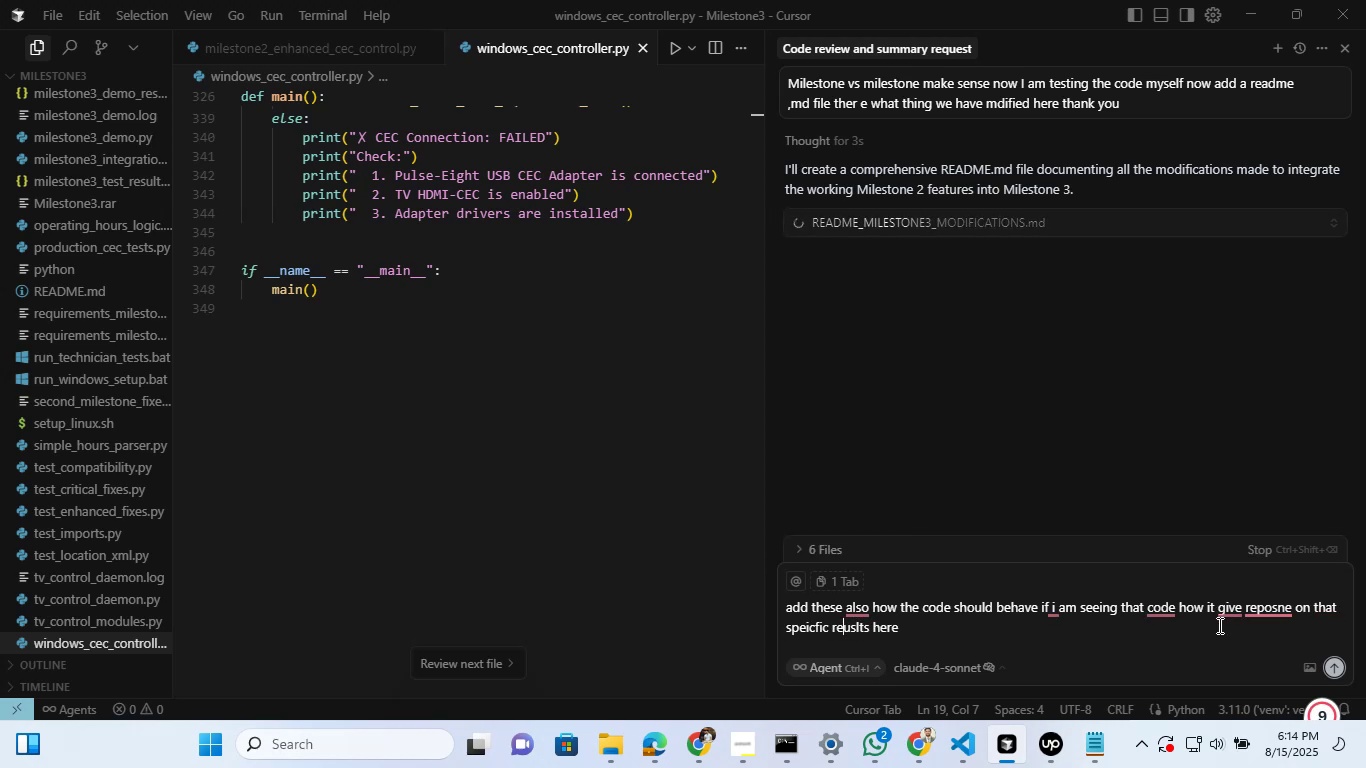 
key(ArrowLeft)
 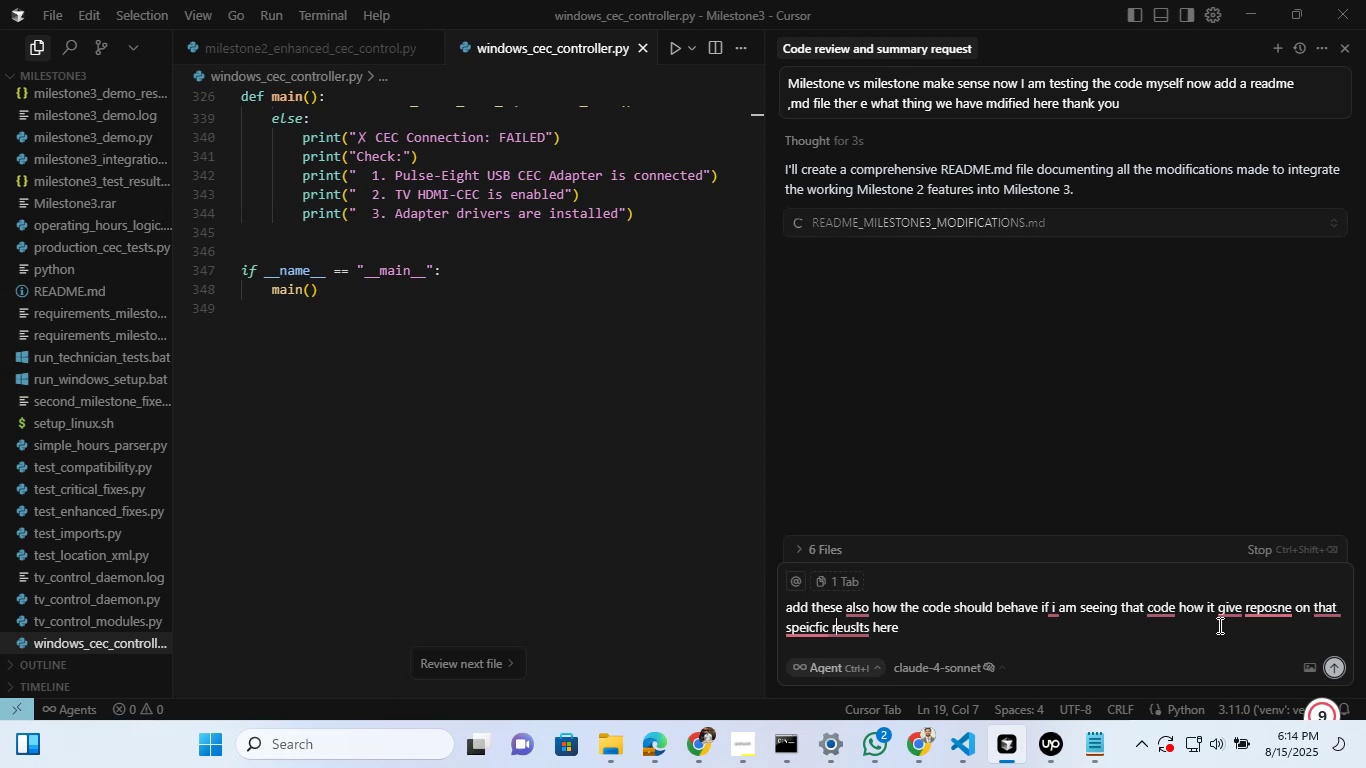 
key(ArrowLeft)
 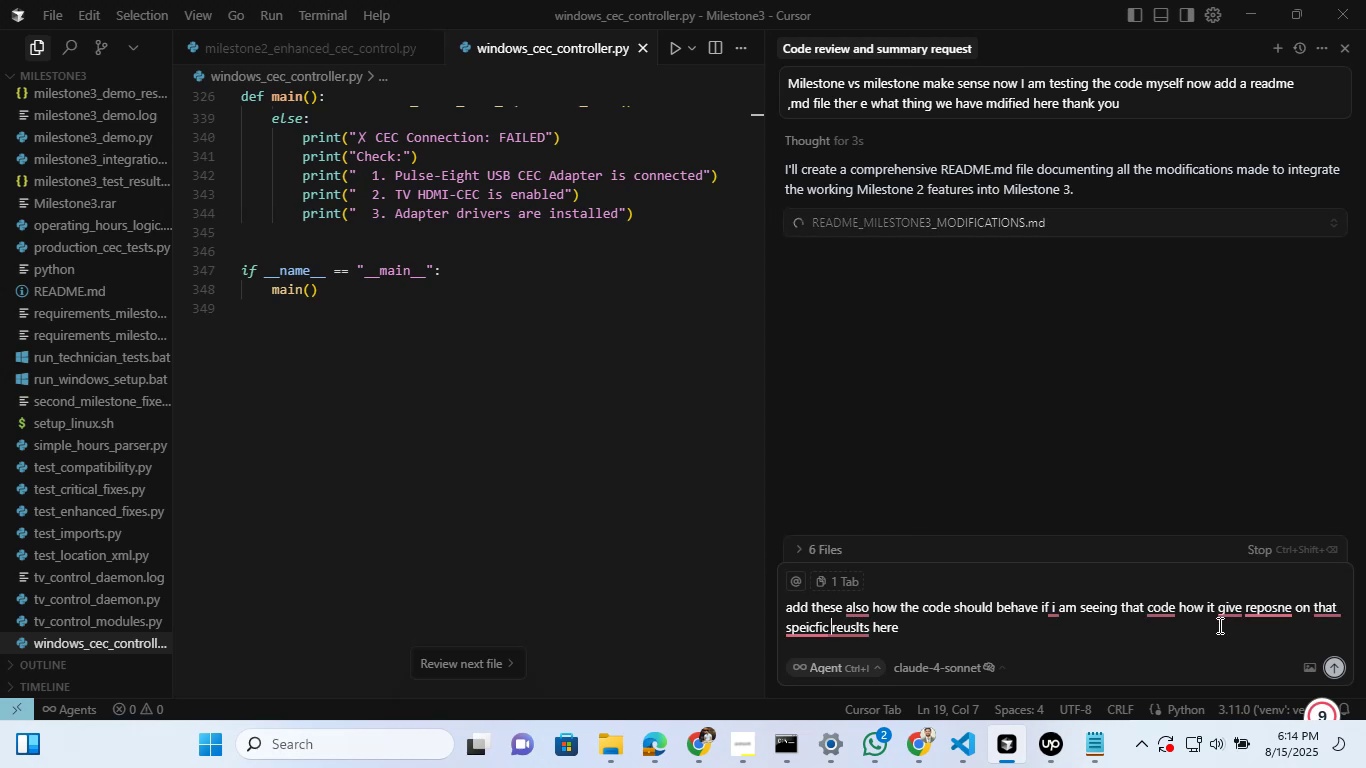 
key(ArrowLeft)
 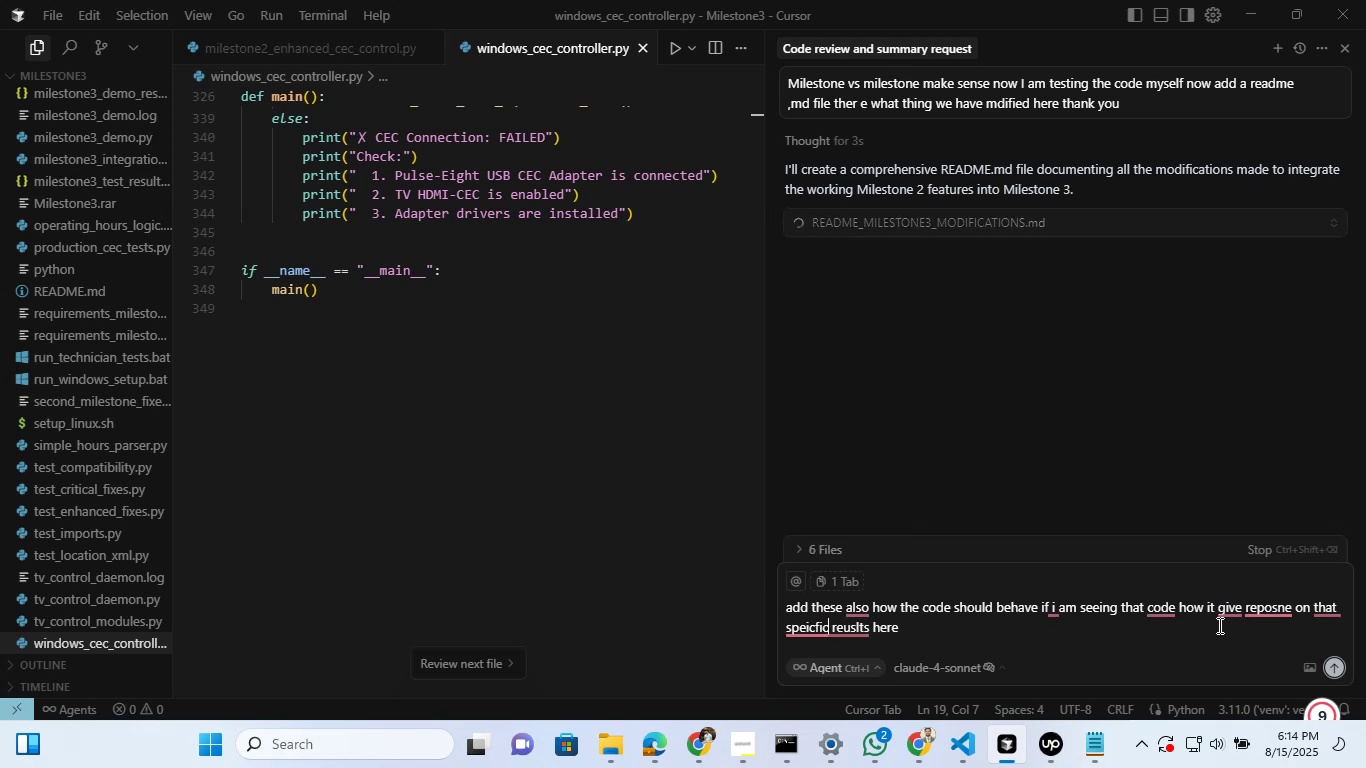 
key(ArrowLeft)
 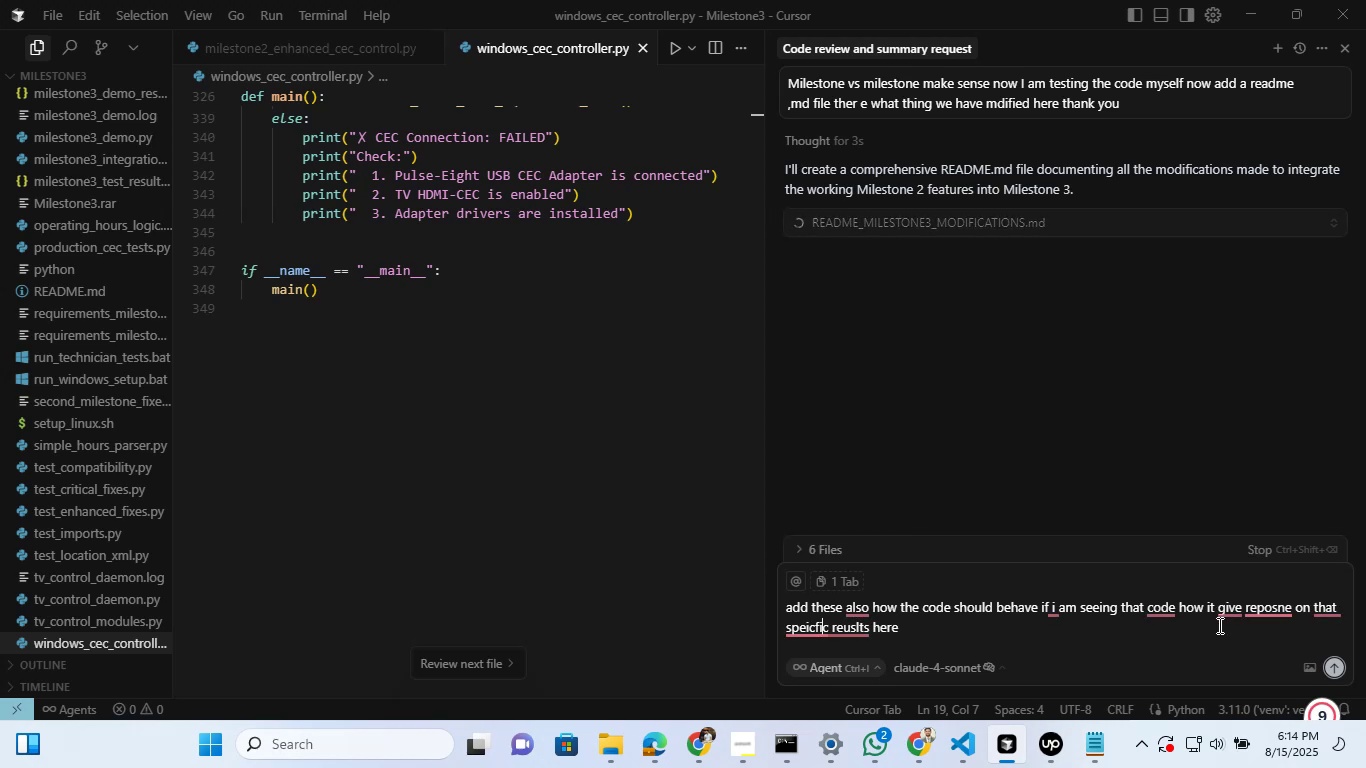 
key(ArrowLeft)
 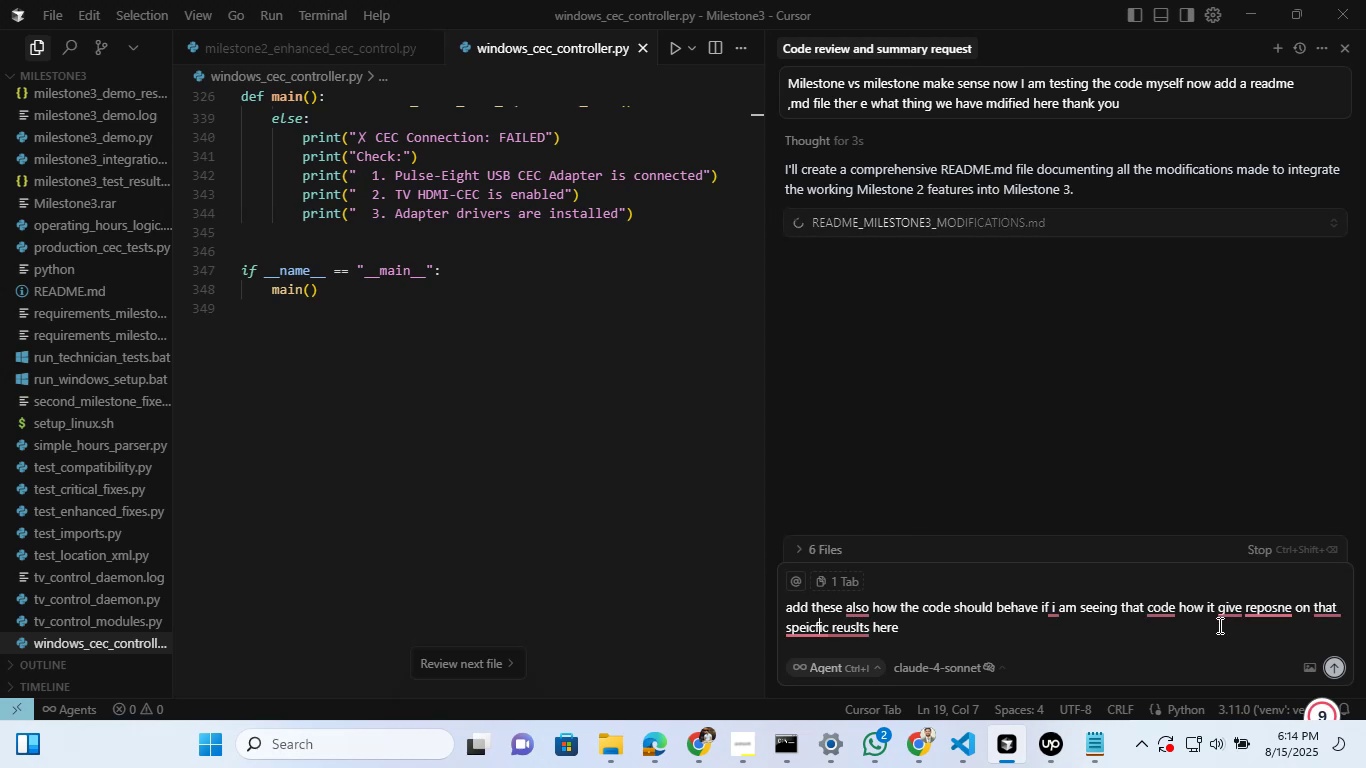 
key(ArrowLeft)
 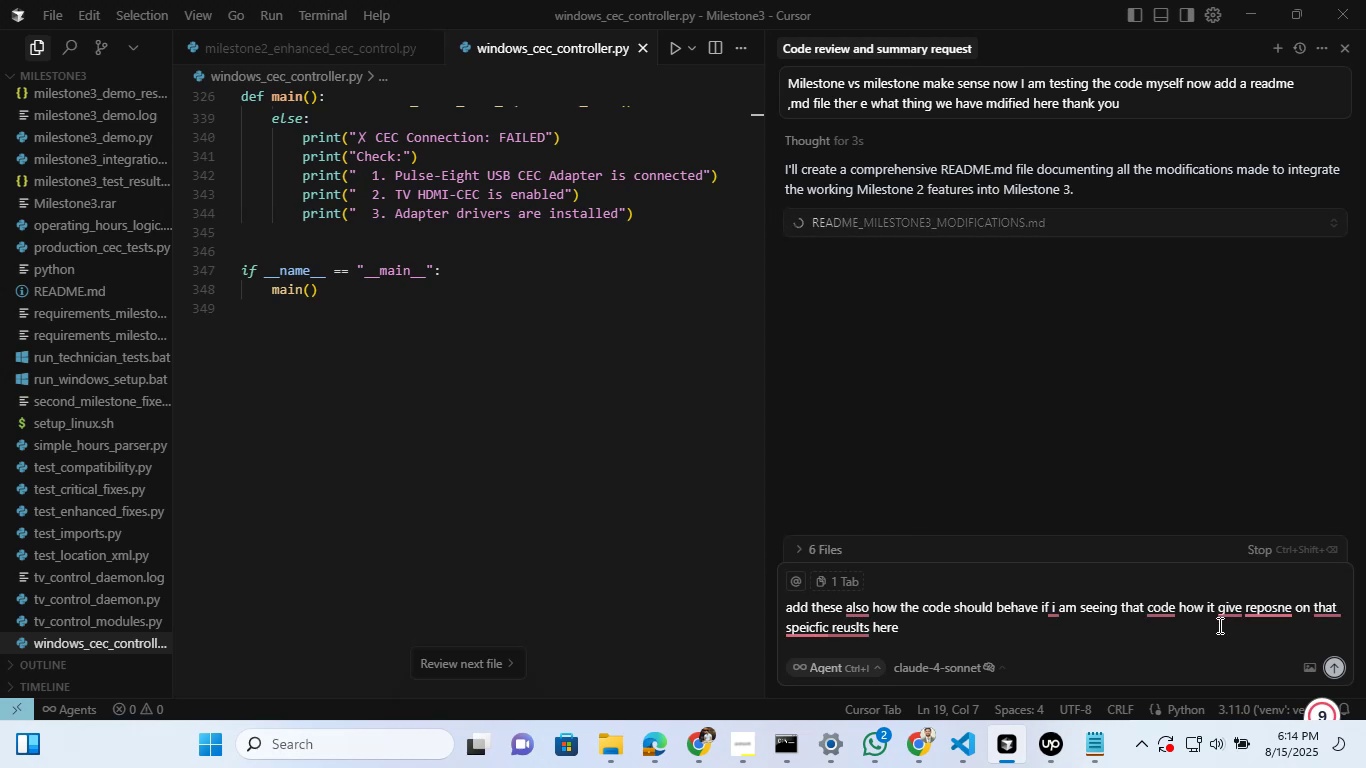 
key(Backspace)
 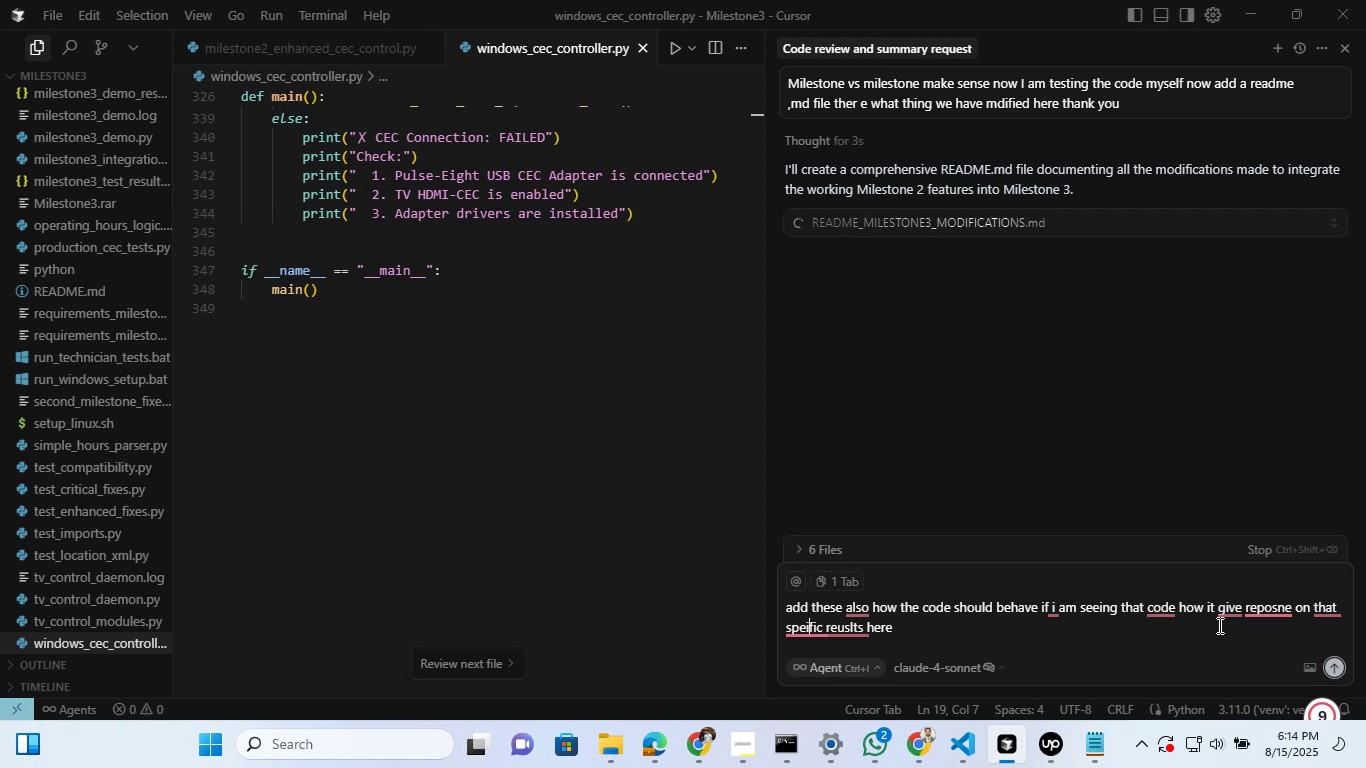 
key(Backspace)
 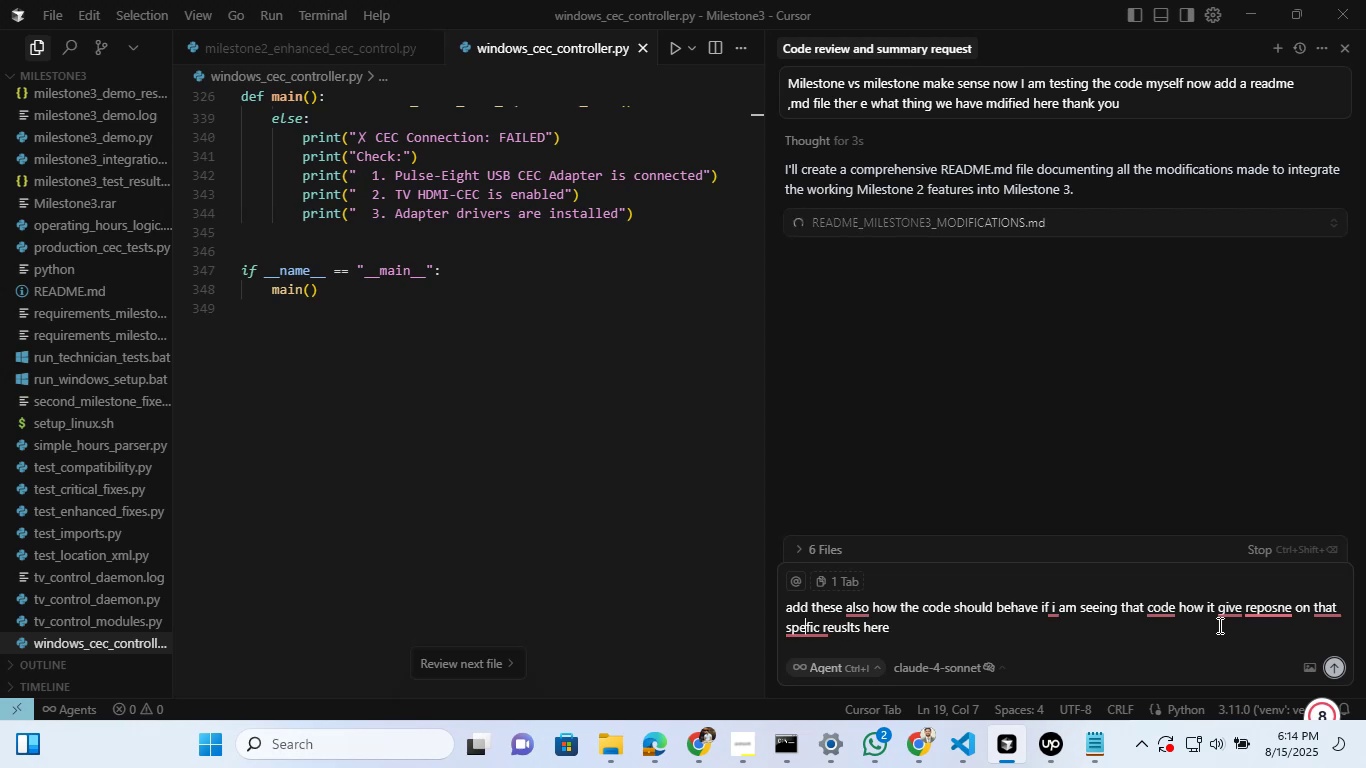 
key(C)
 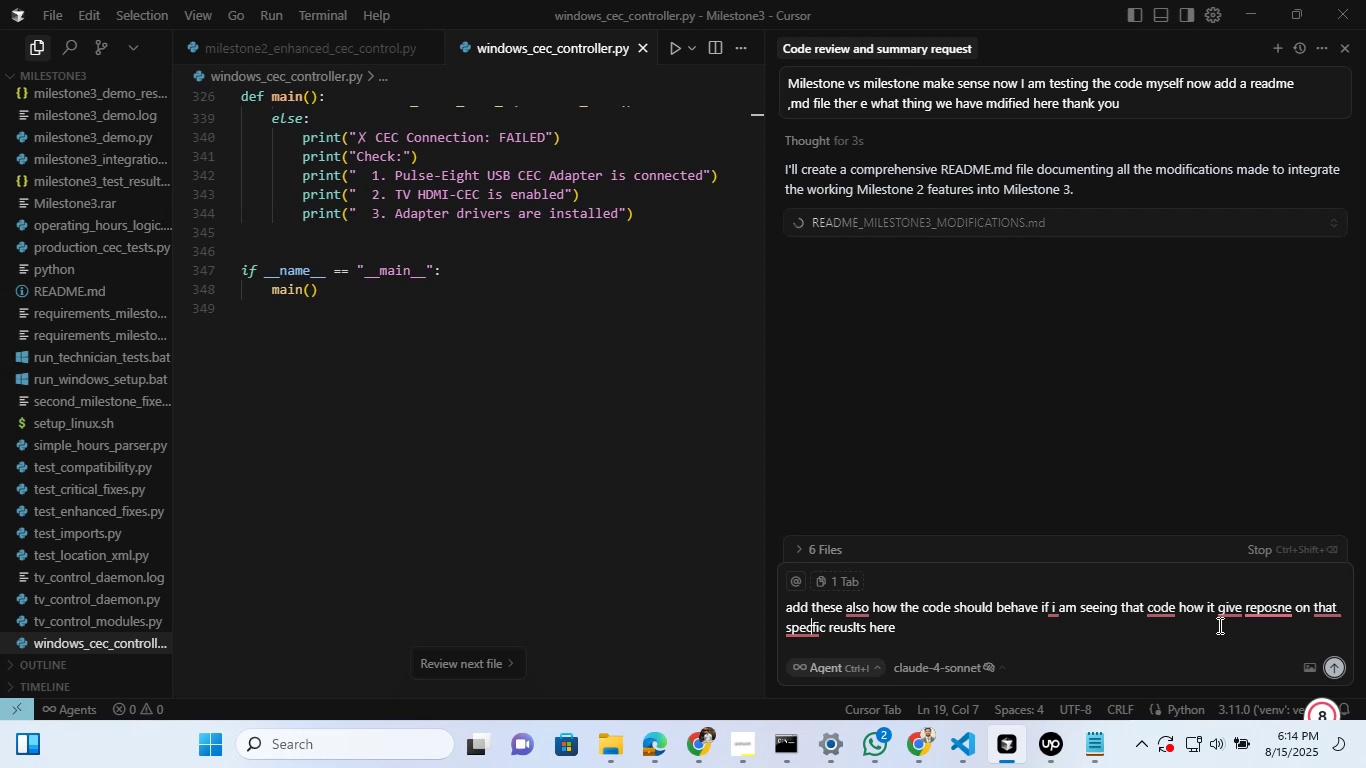 
wait(5.84)
 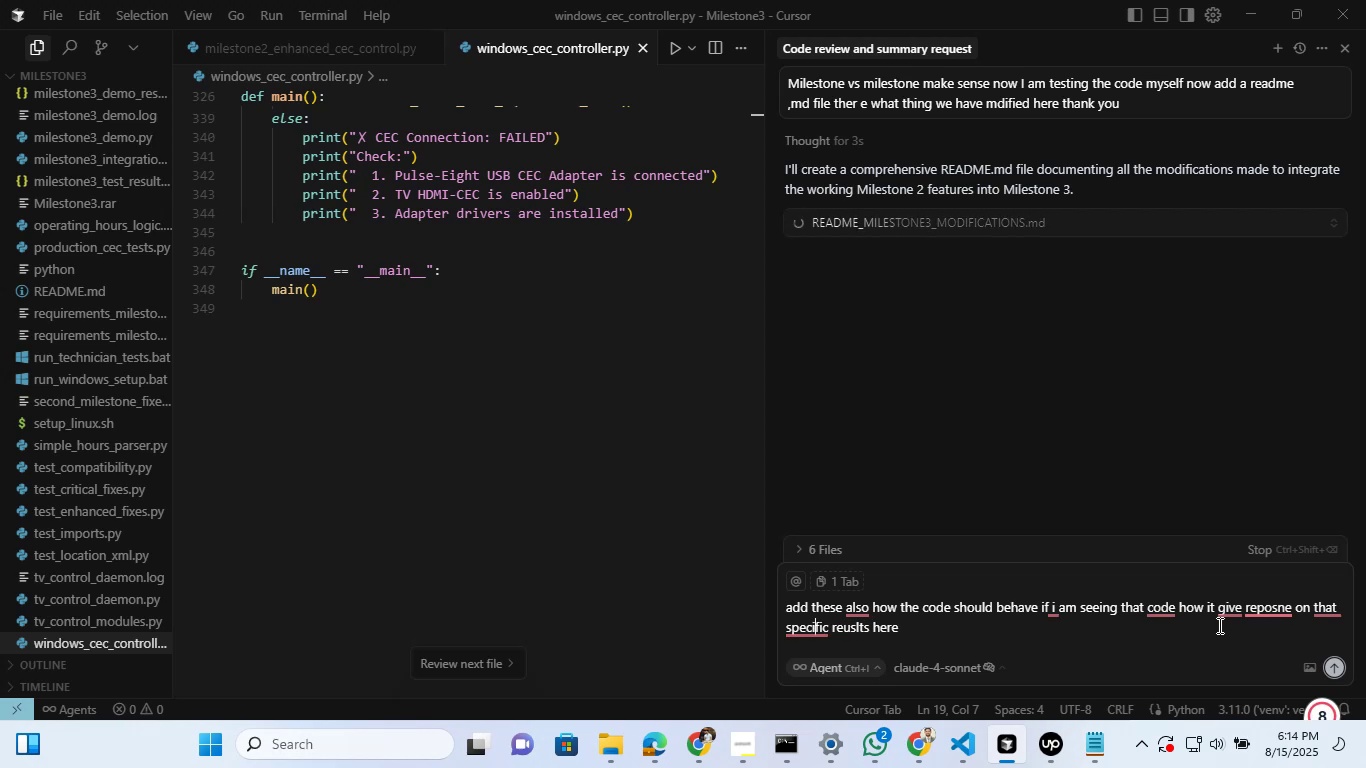 
left_click([908, 490])
 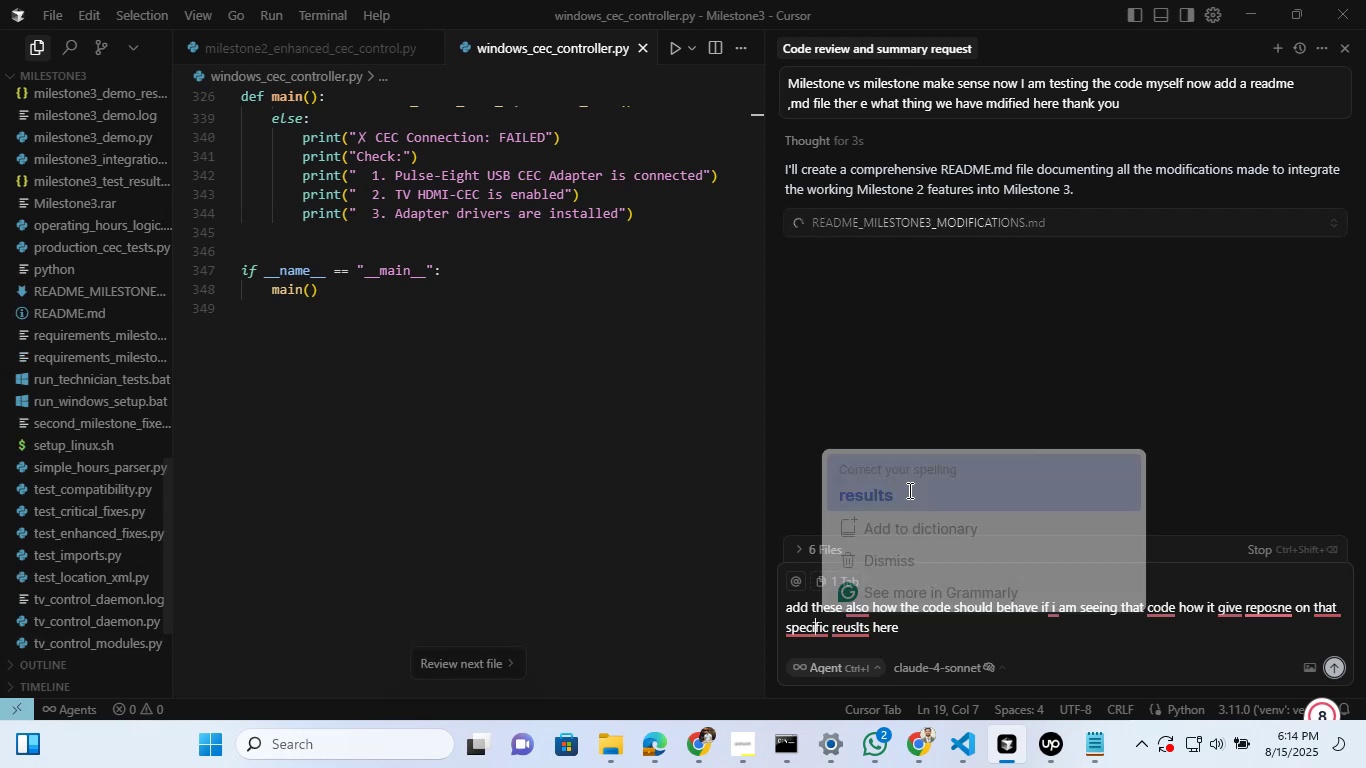 
key(Unknown)
 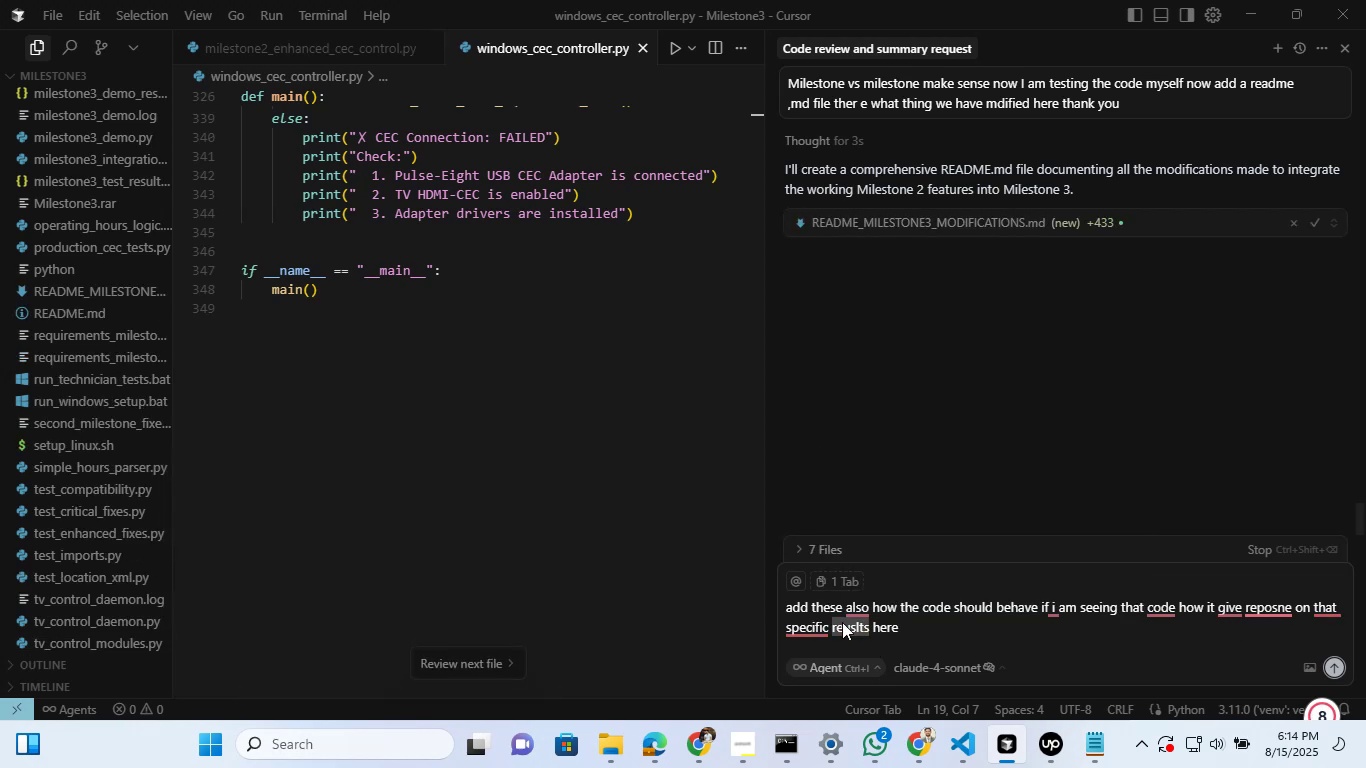 
key(Unknown)
 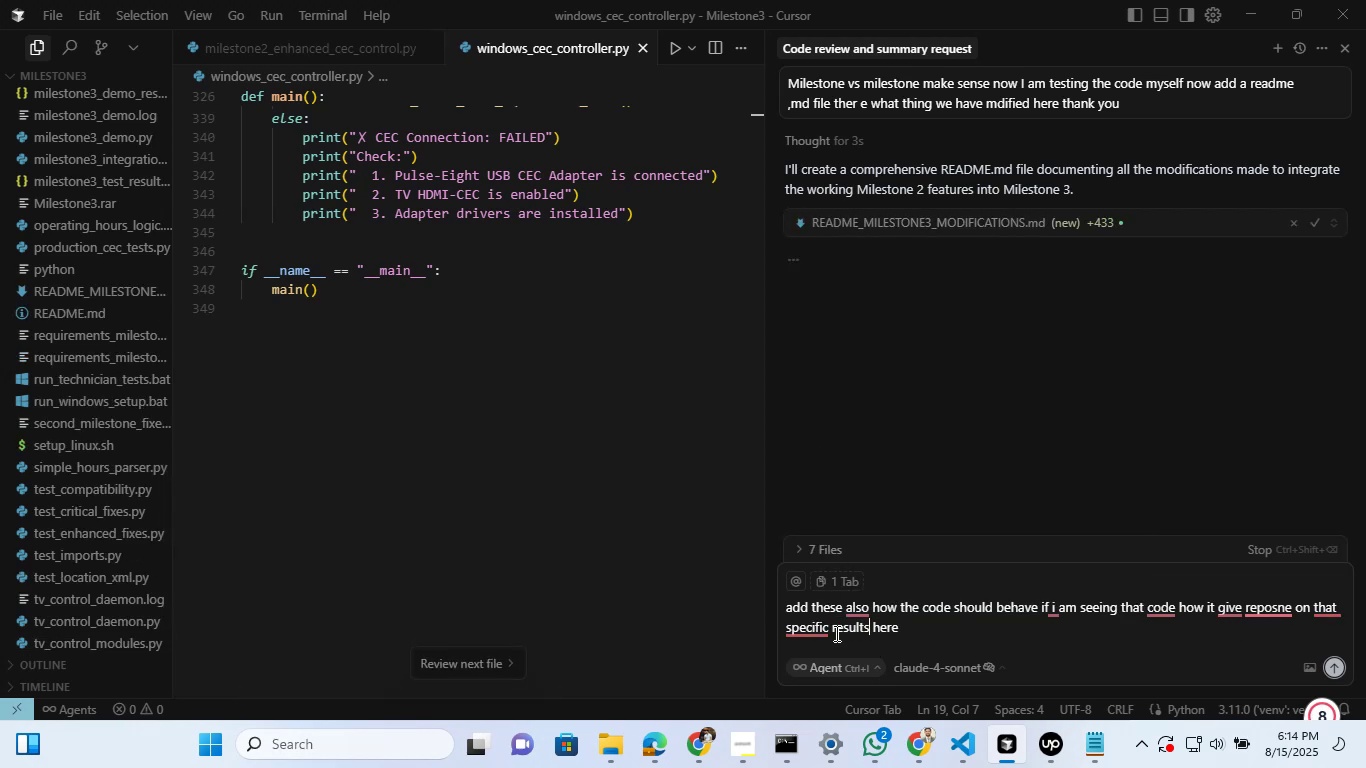 
key(Unknown)
 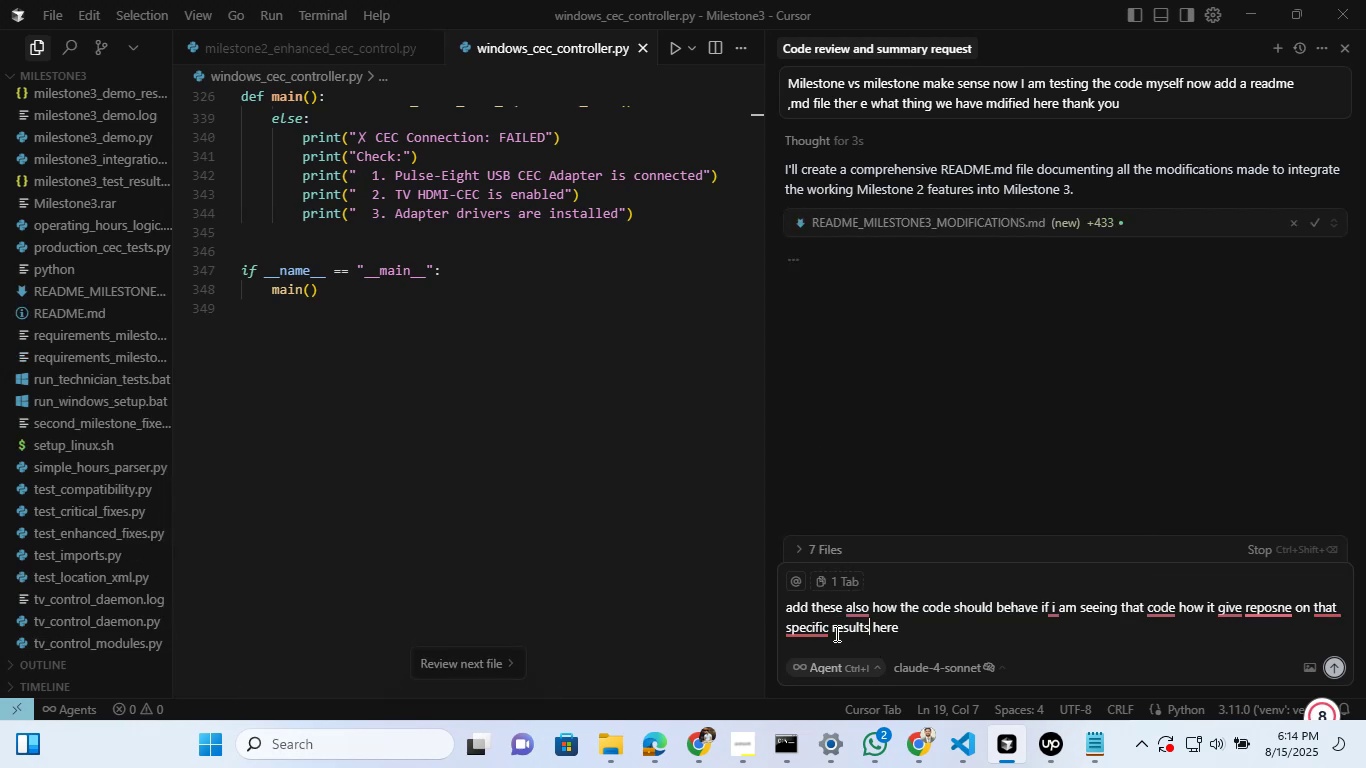 
key(Unknown)
 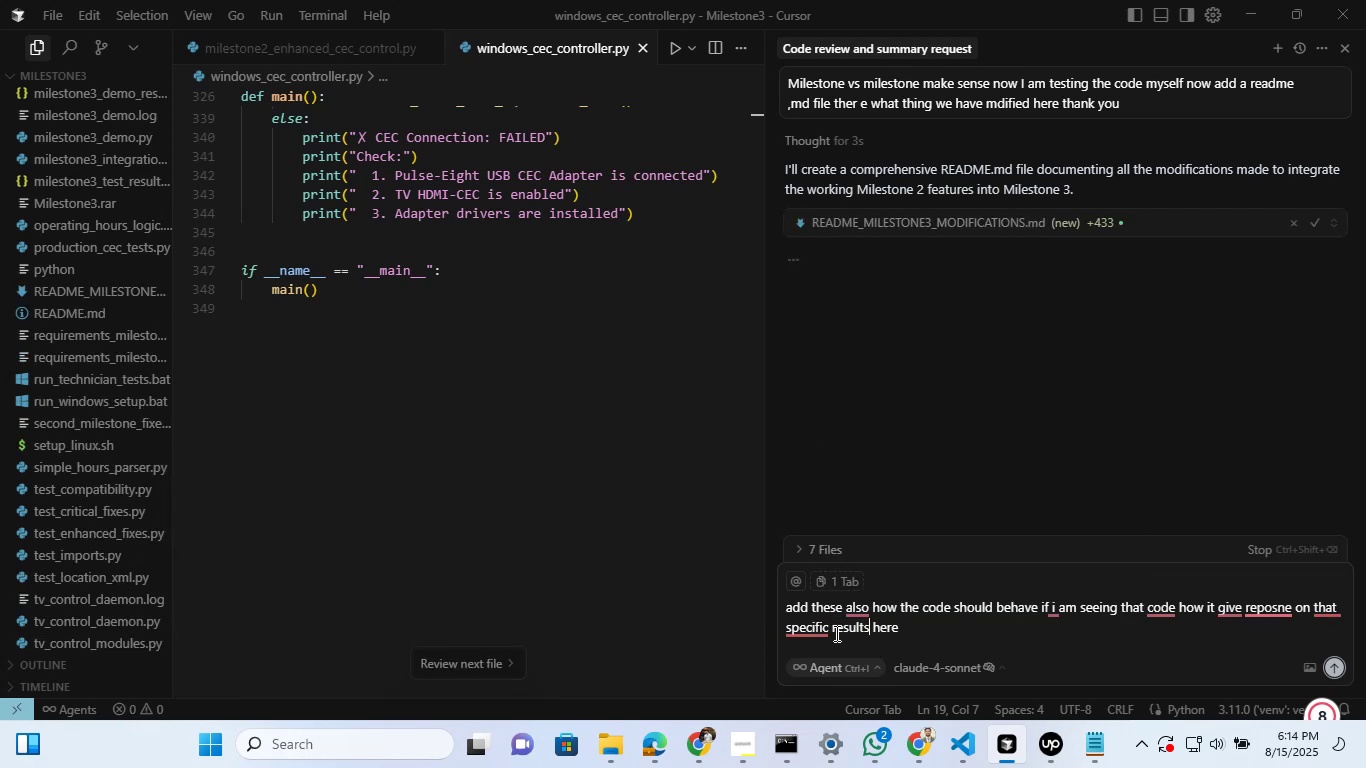 
key(Unknown)
 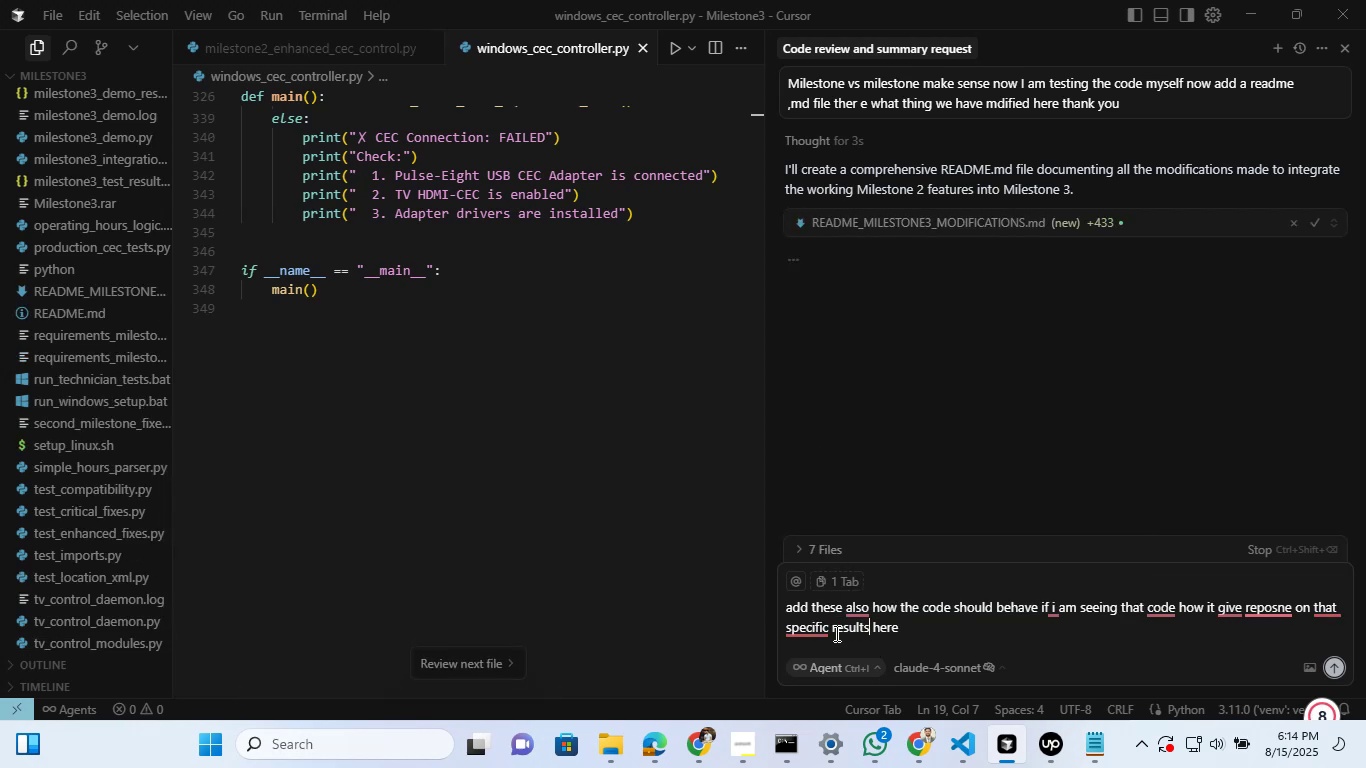 
key(Unknown)
 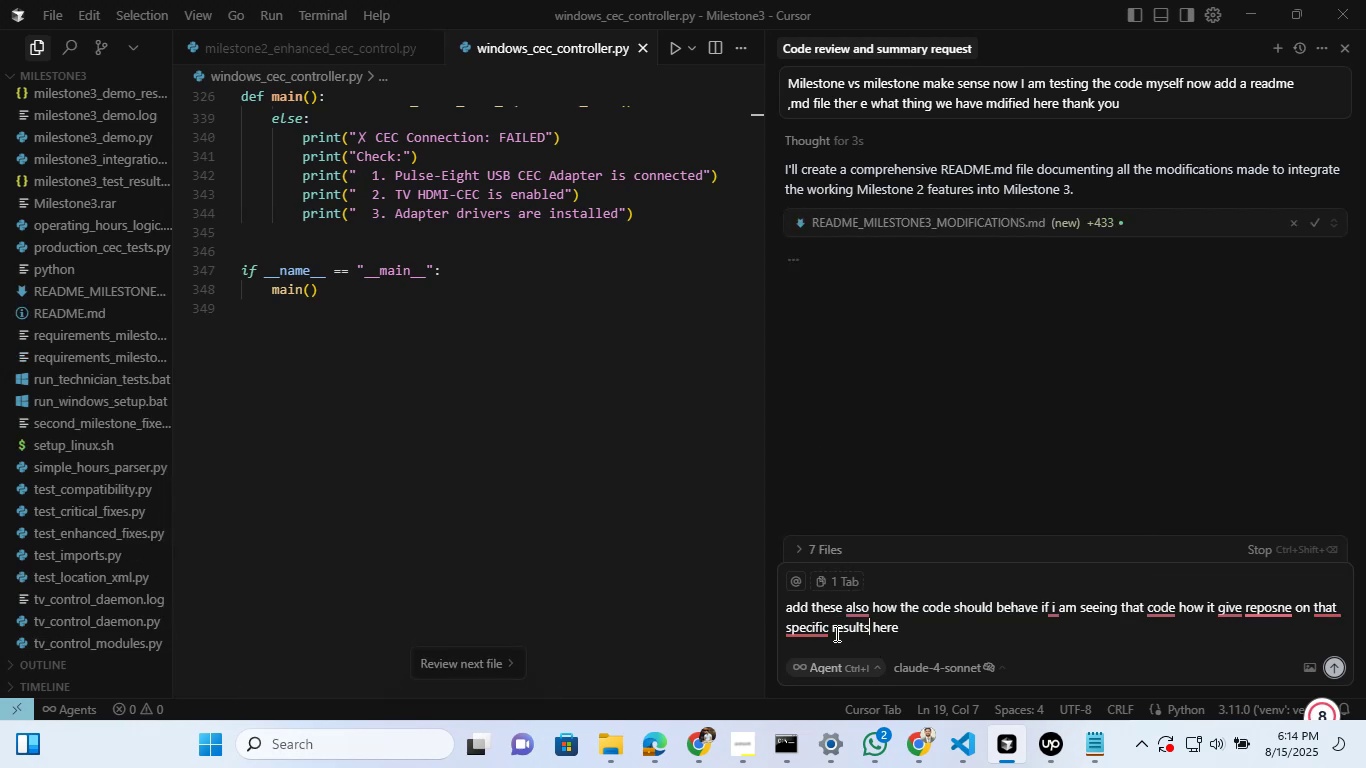 
key(Unknown)
 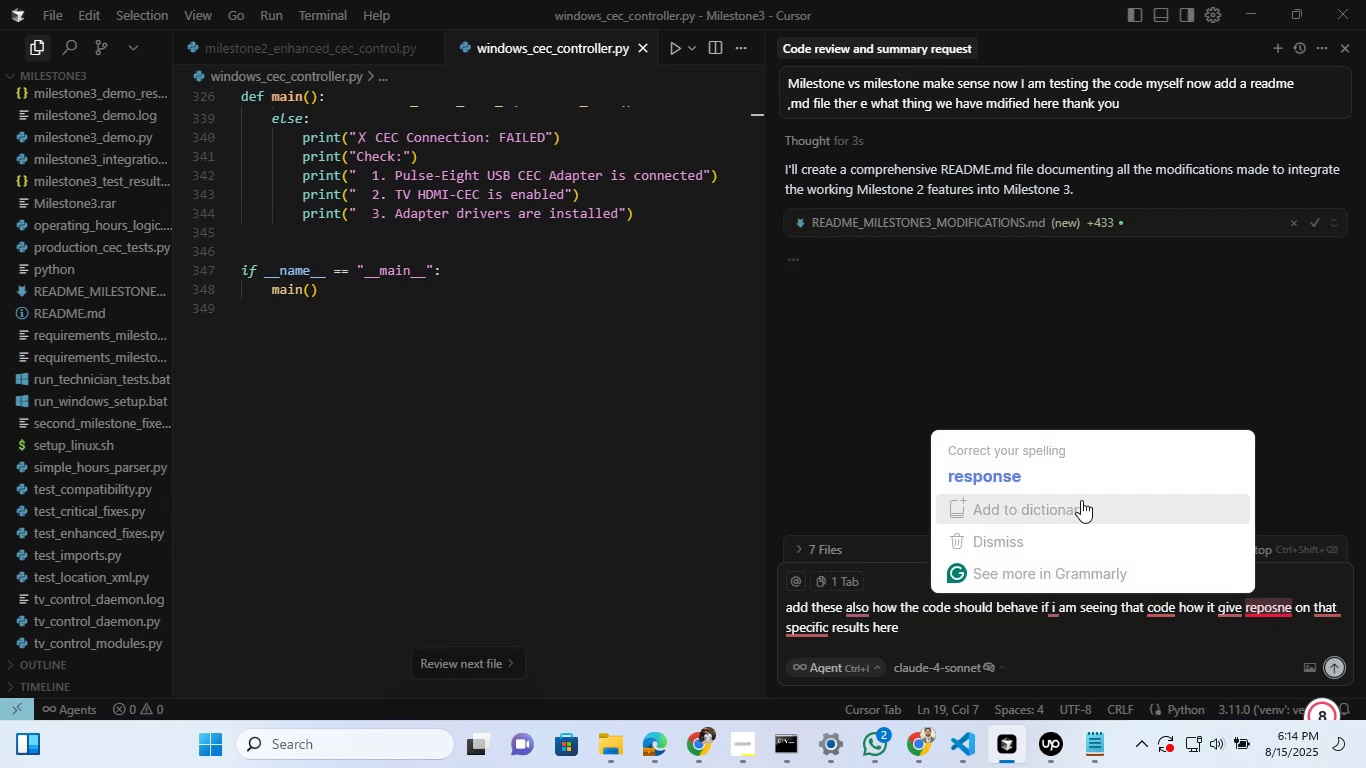 
left_click([1066, 488])
 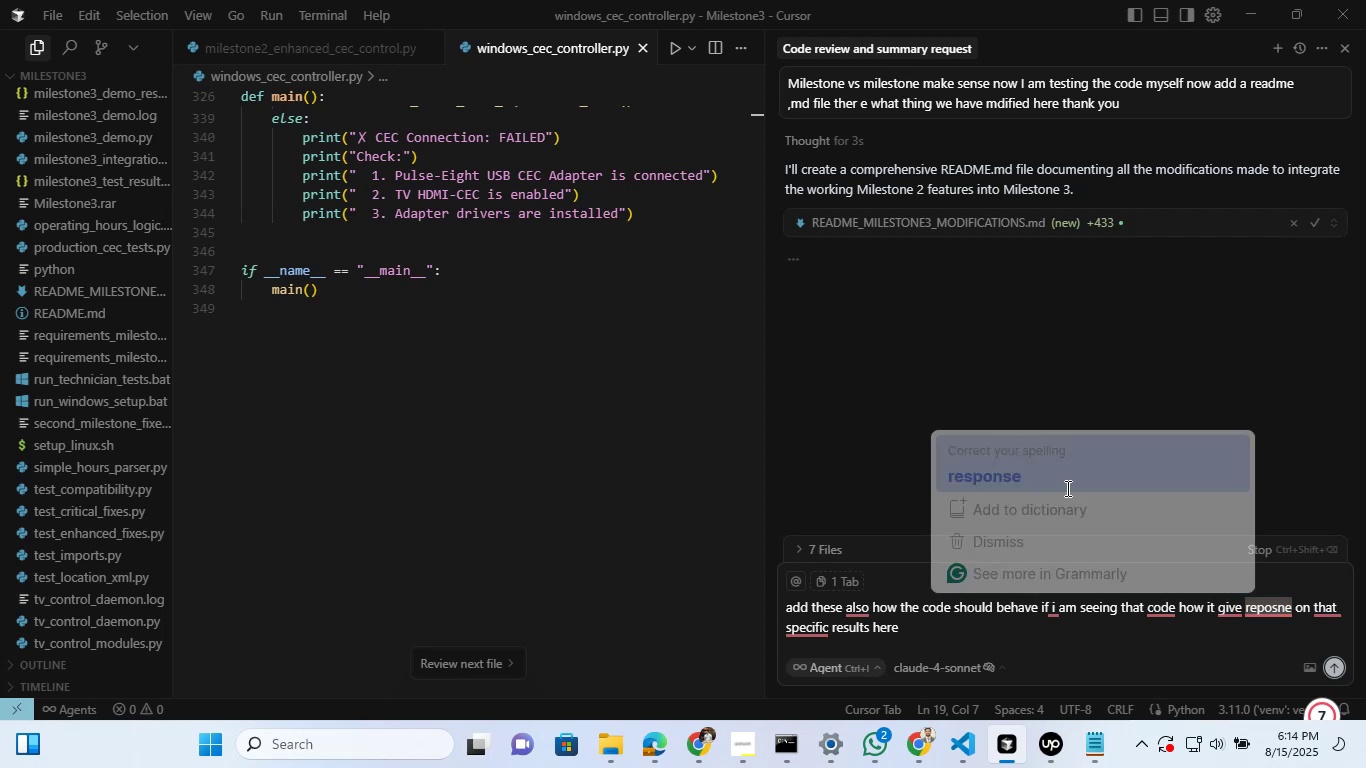 
key(Unknown)
 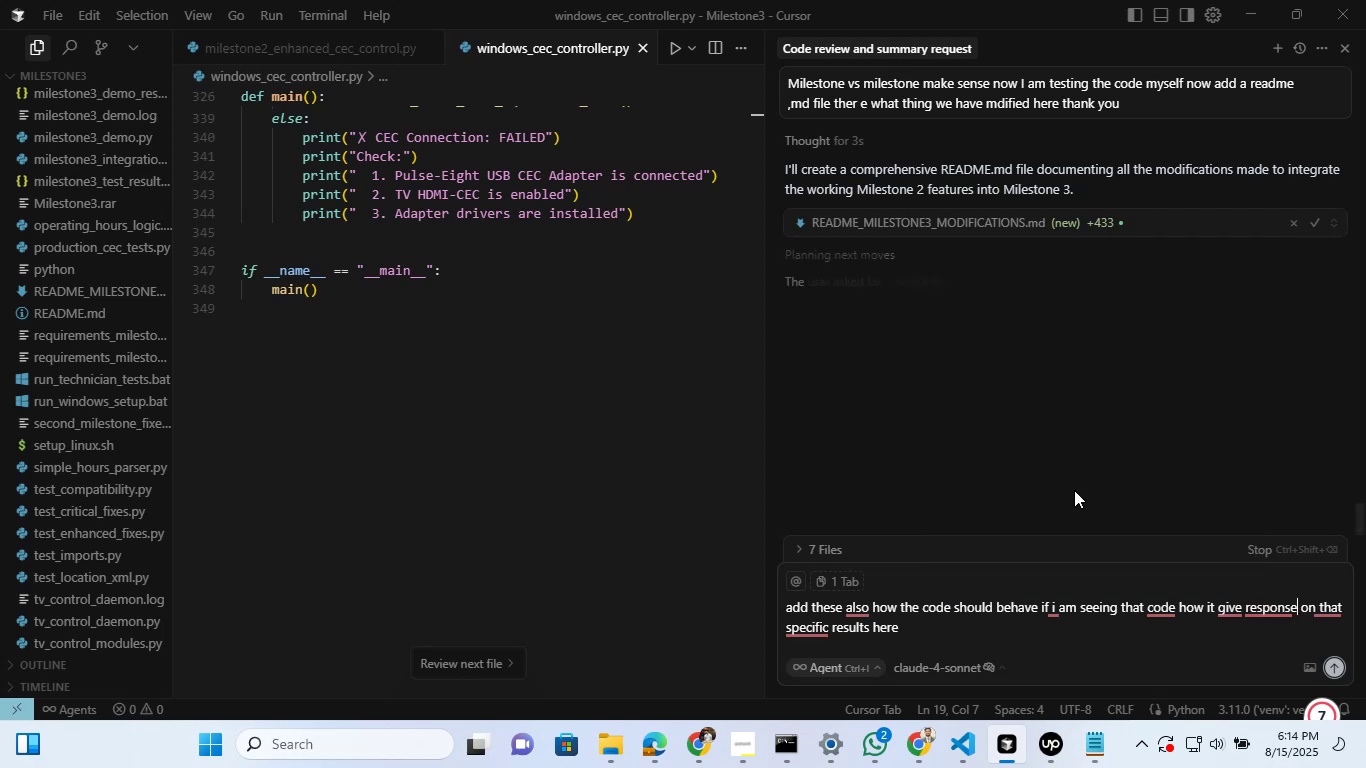 
key(Unknown)
 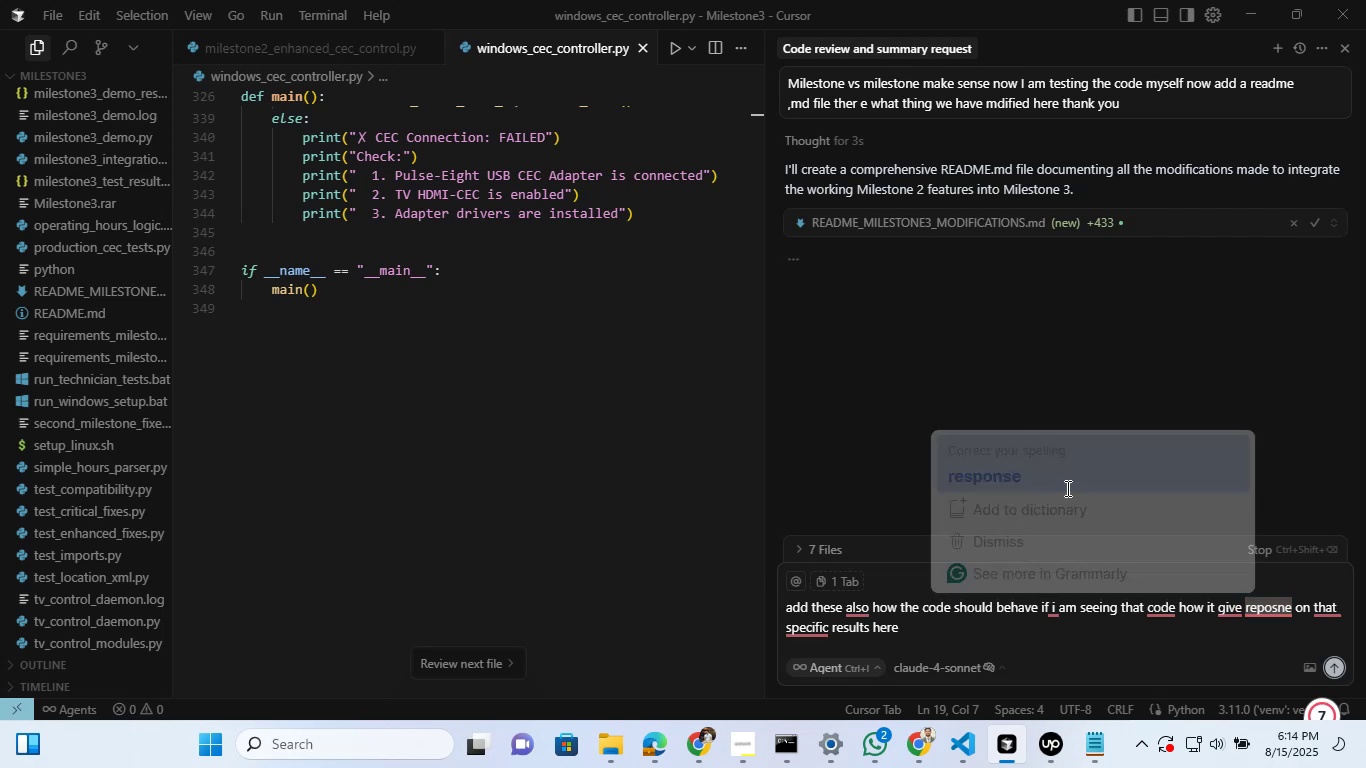 
key(Unknown)
 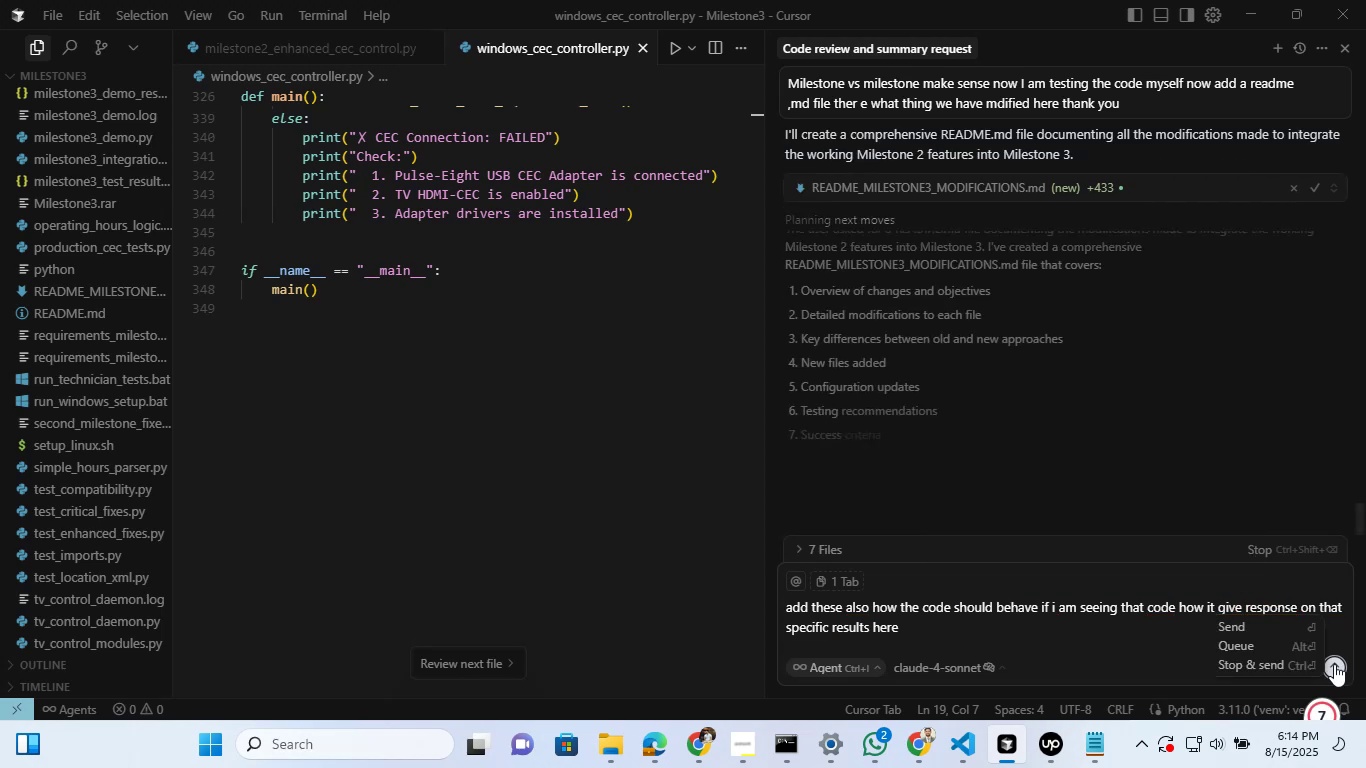 
key(Unknown)
 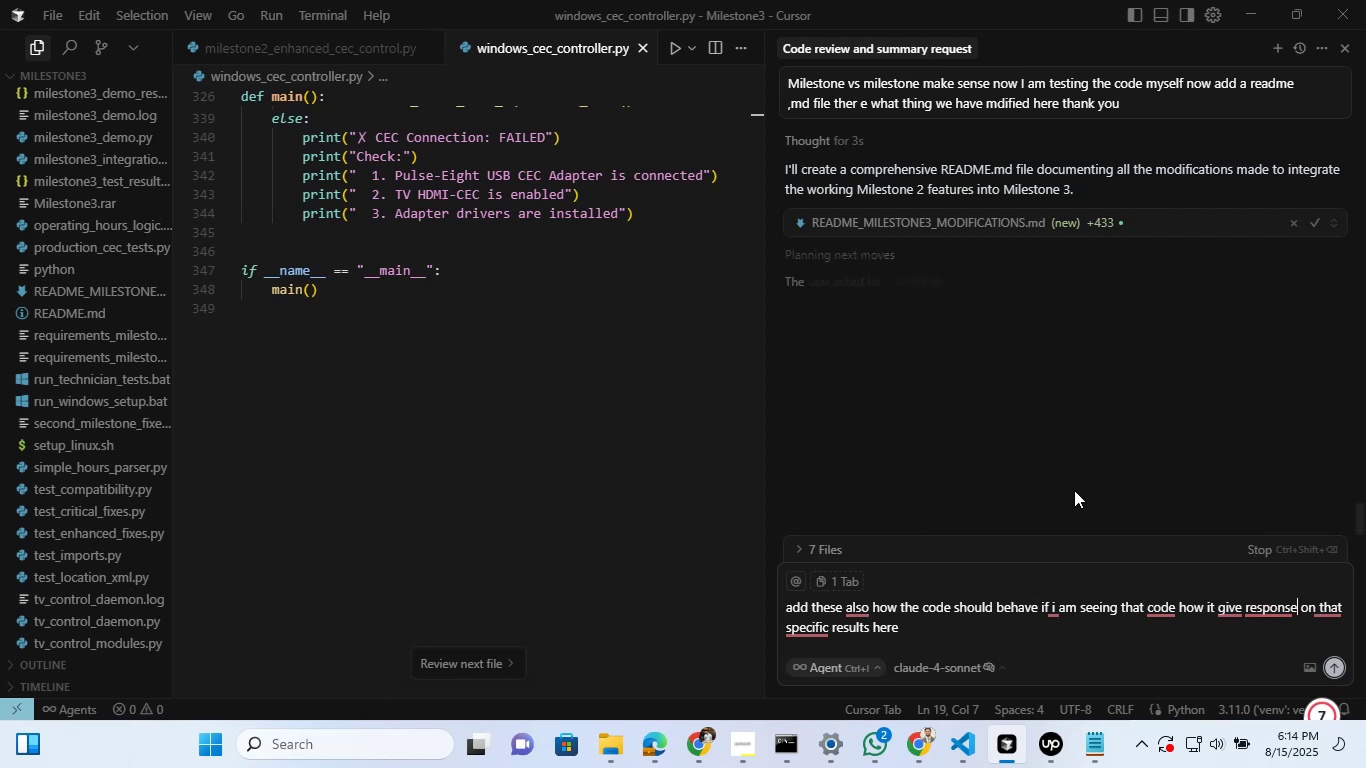 
key(Unknown)
 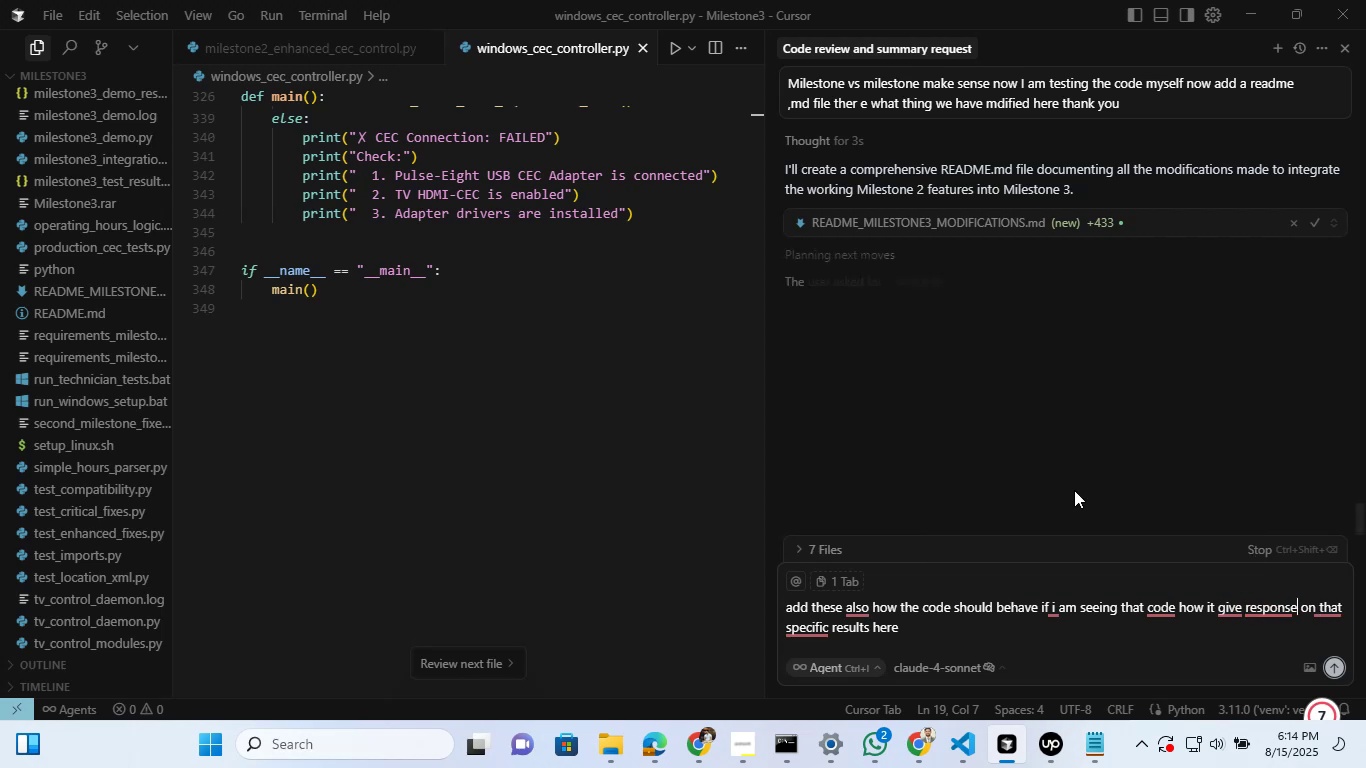 
key(Unknown)
 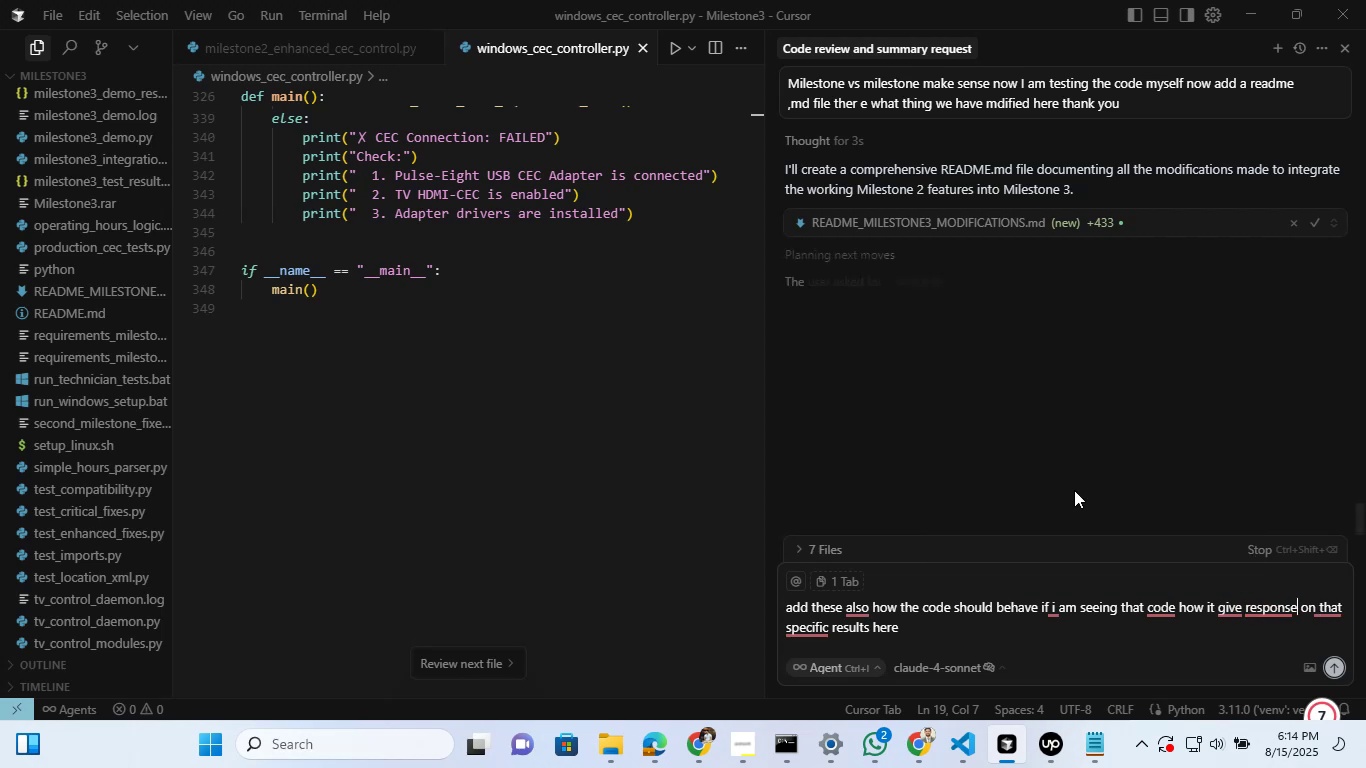 
key(Unknown)
 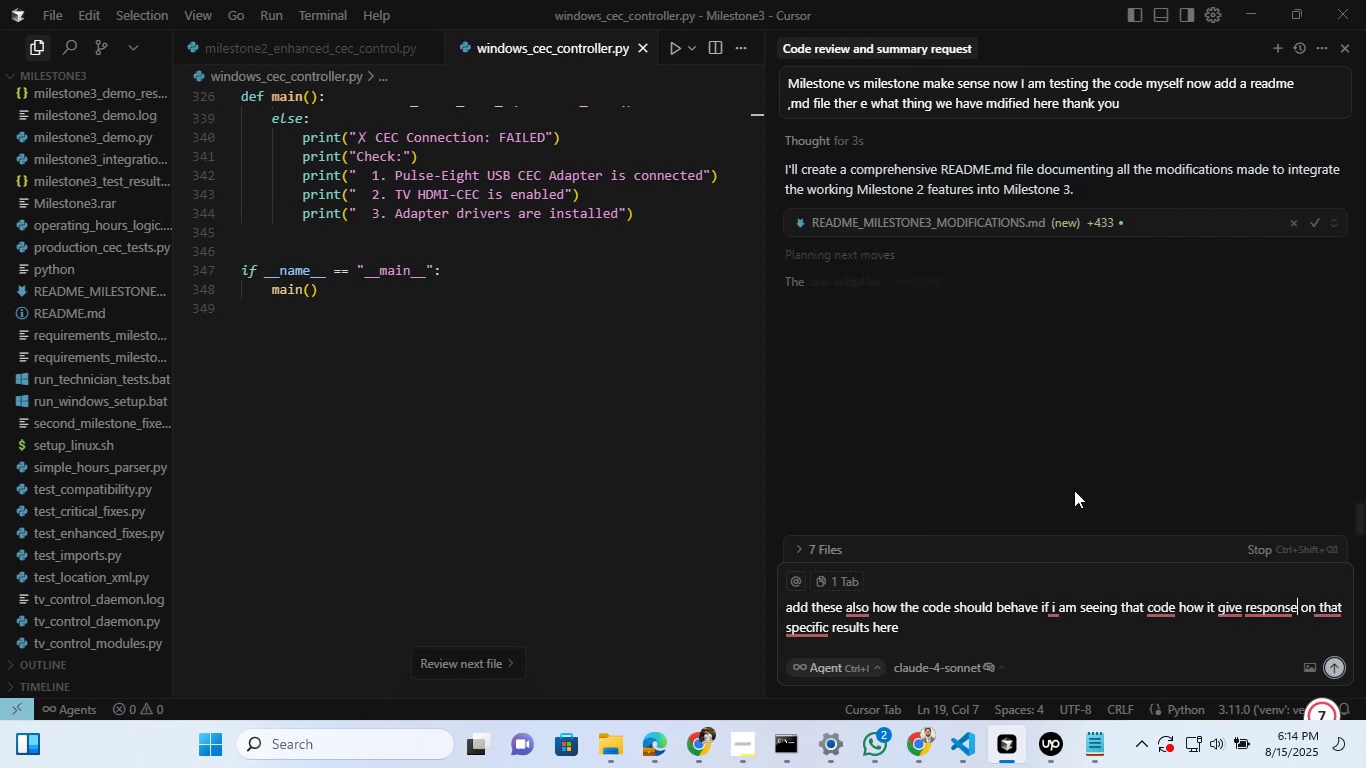 
key(Unknown)
 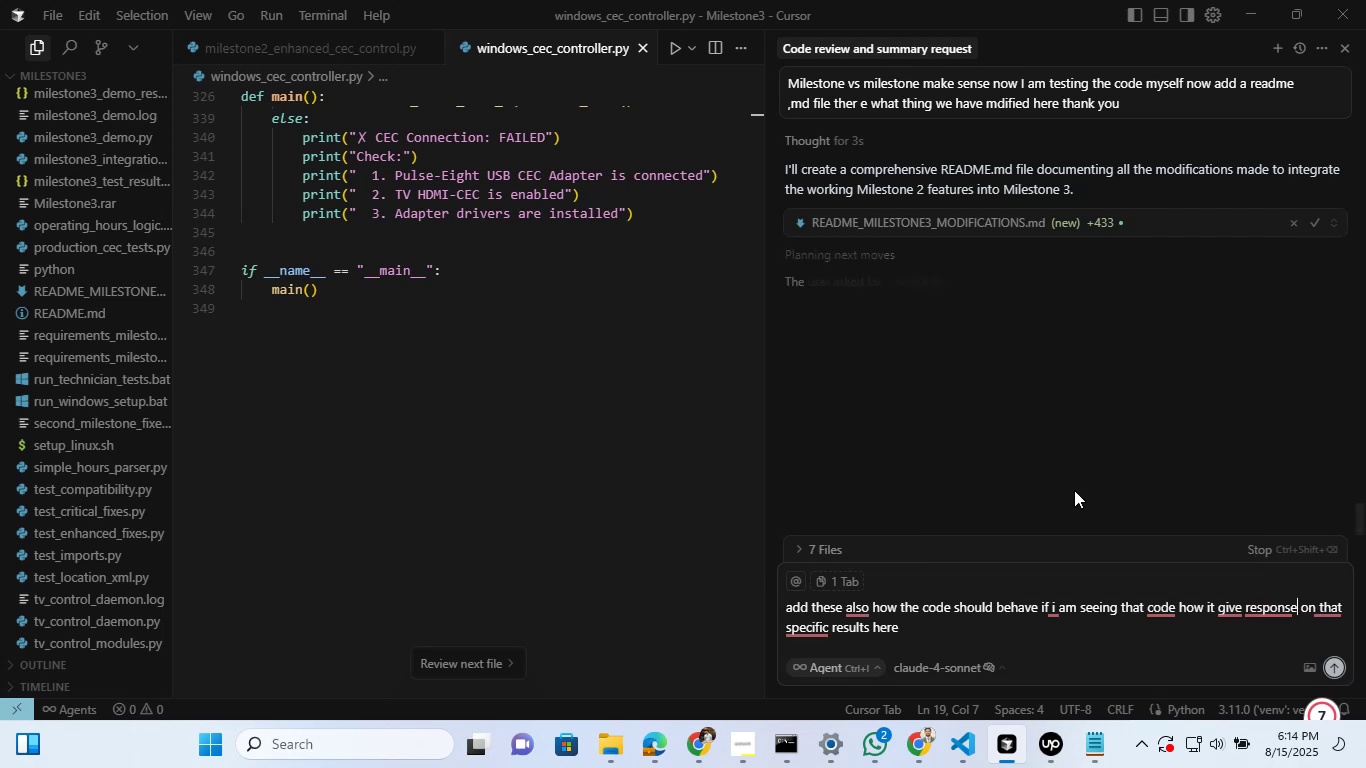 
scroll: coordinate [1069, 264], scroll_direction: up, amount: 2.0
 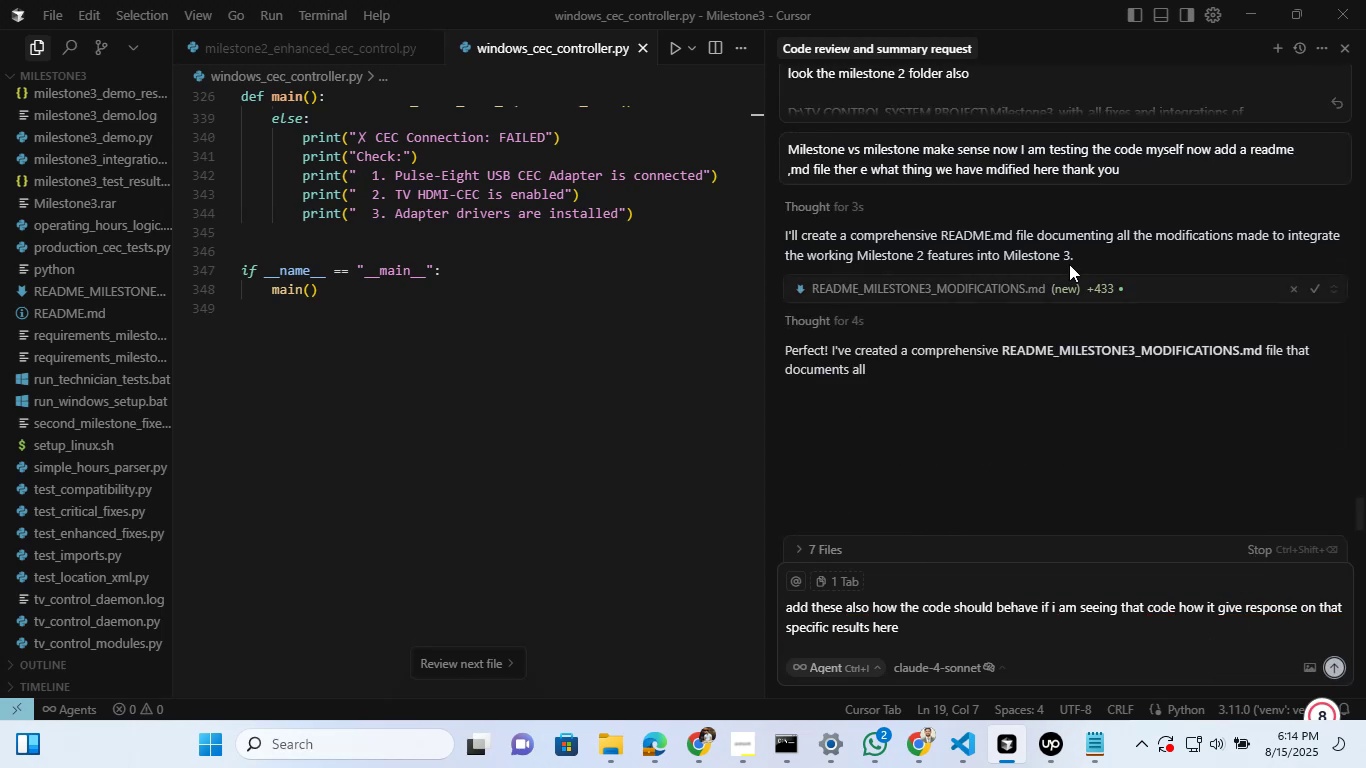 
scroll: coordinate [1069, 264], scroll_direction: down, amount: 2.0
 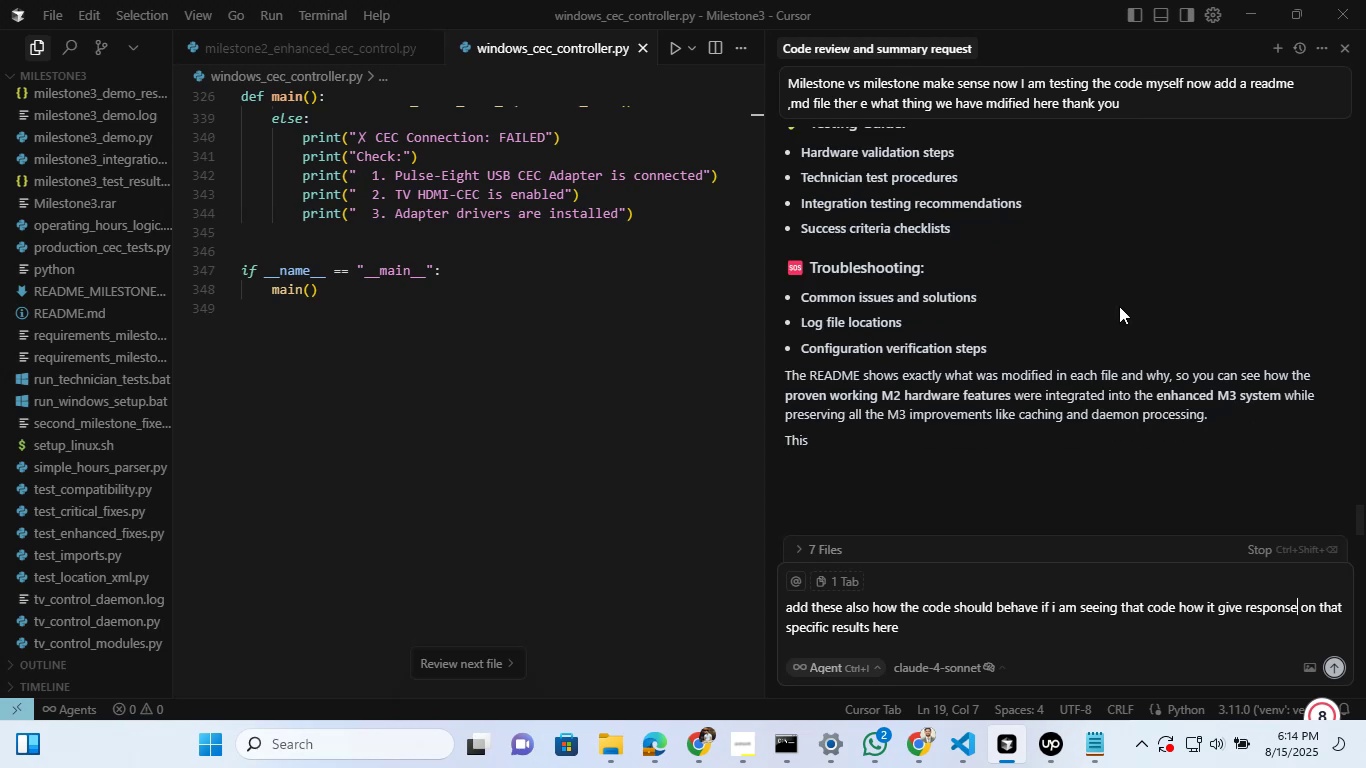 
wait(6.77)
 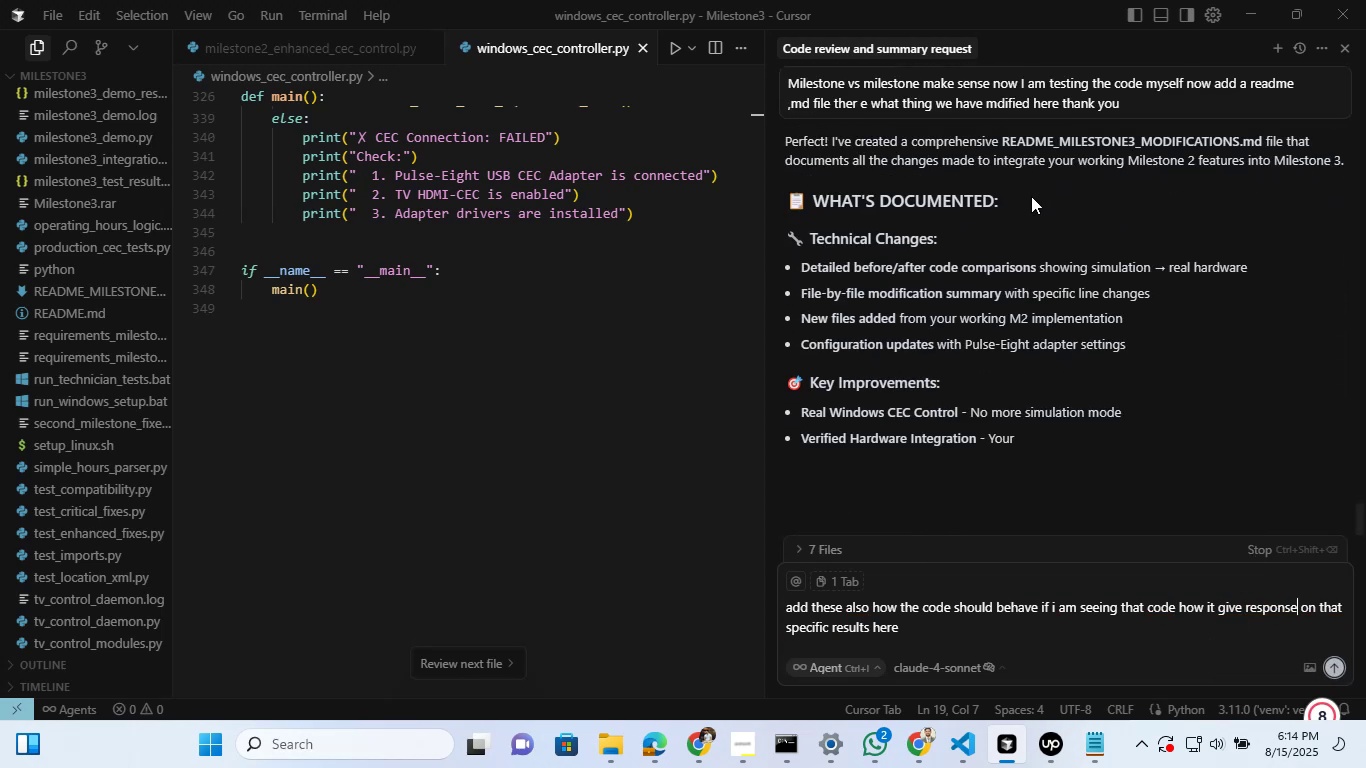 
scroll: coordinate [124, 357], scroll_direction: down, amount: 6.0
 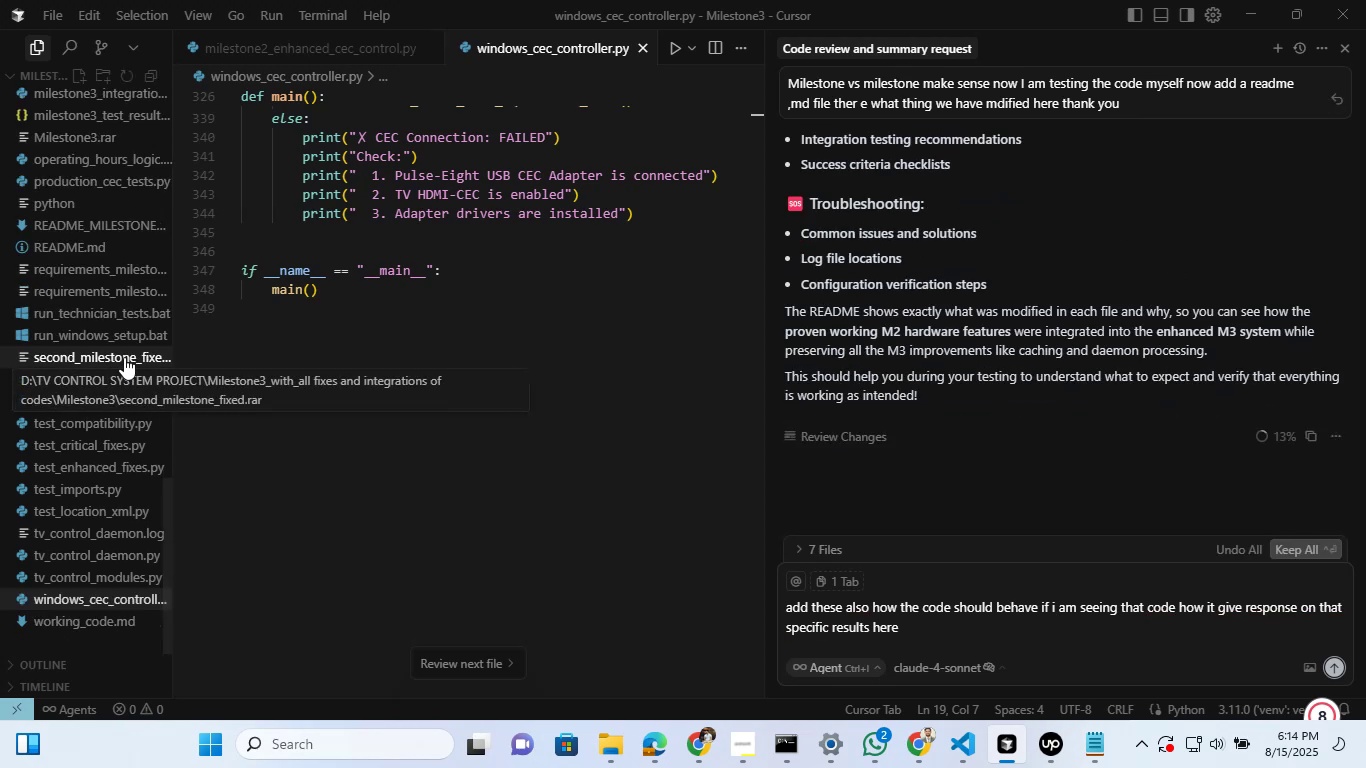 
scroll: coordinate [907, 301], scroll_direction: up, amount: 14.0
 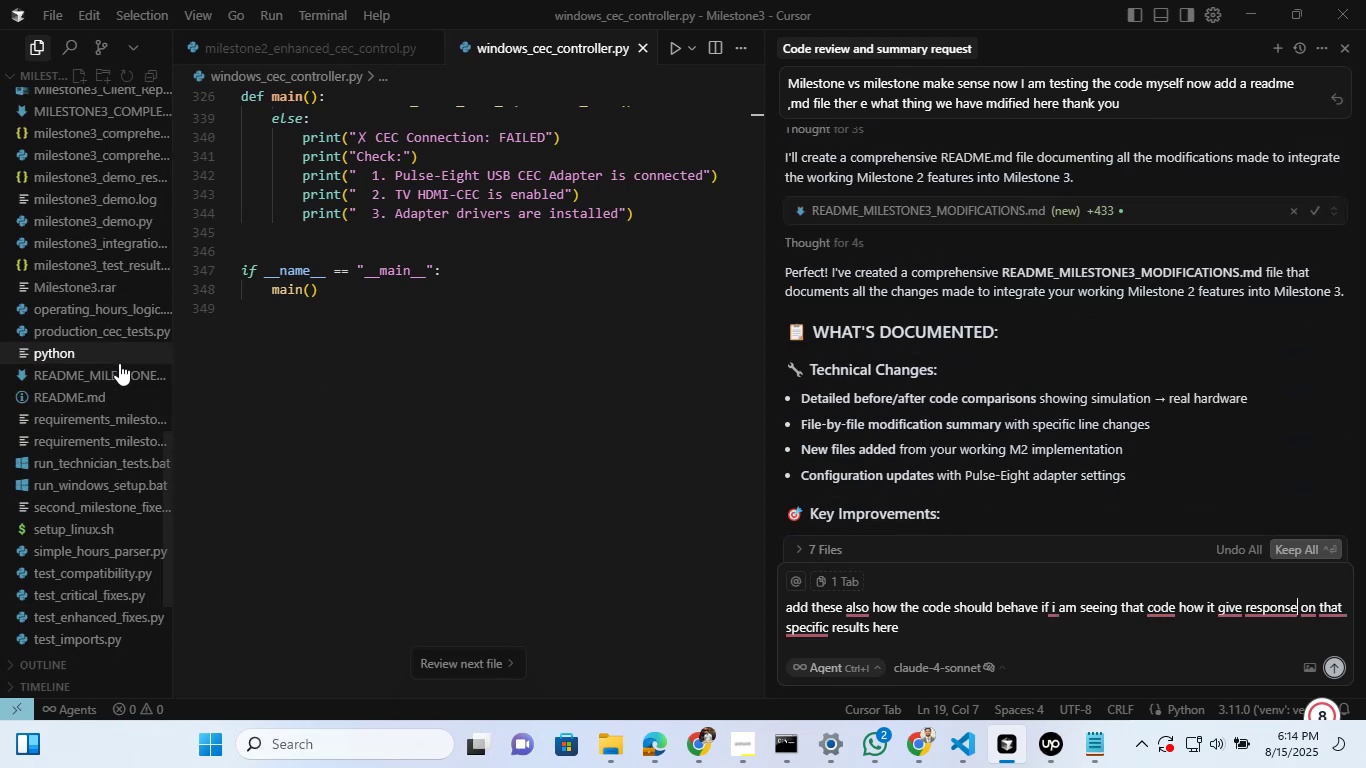 
scroll: coordinate [119, 363], scroll_direction: down, amount: 5.0
 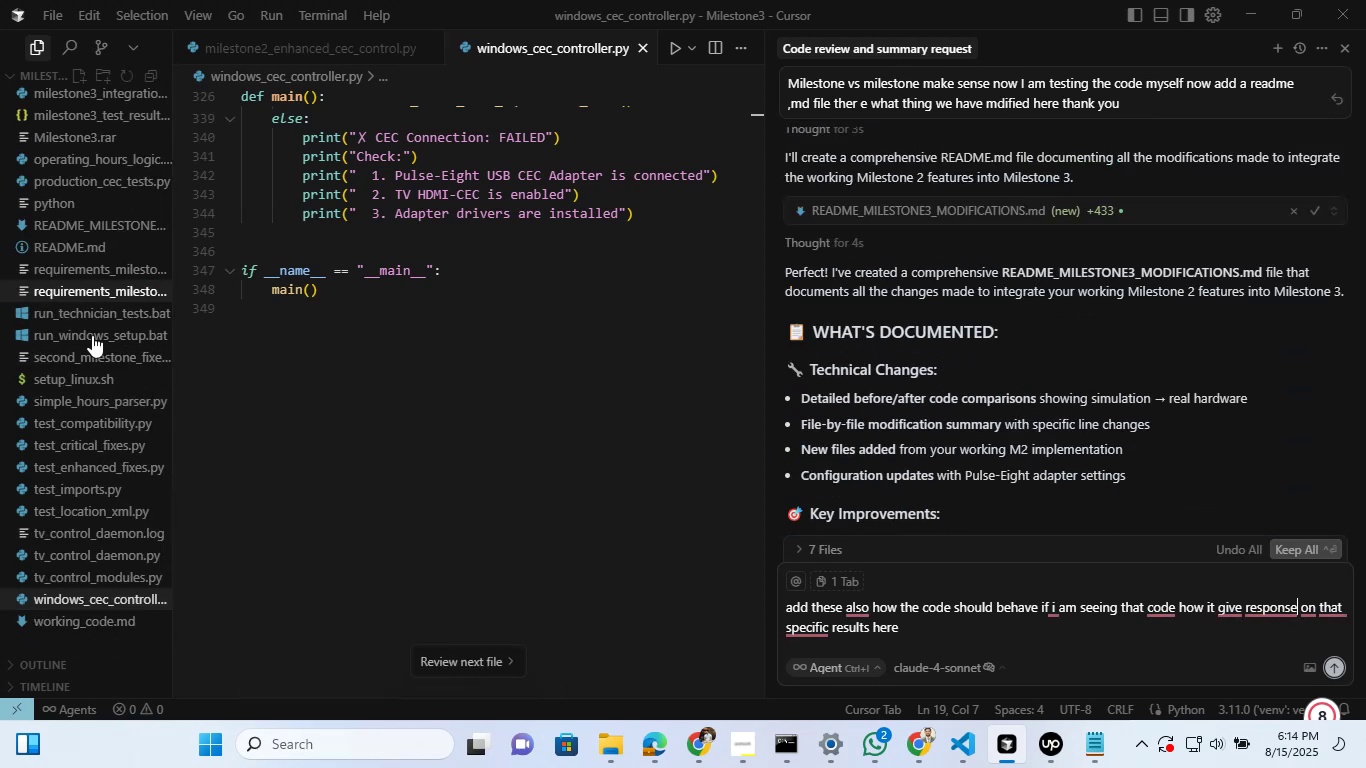 
scroll: coordinate [102, 497], scroll_direction: up, amount: 29.0
 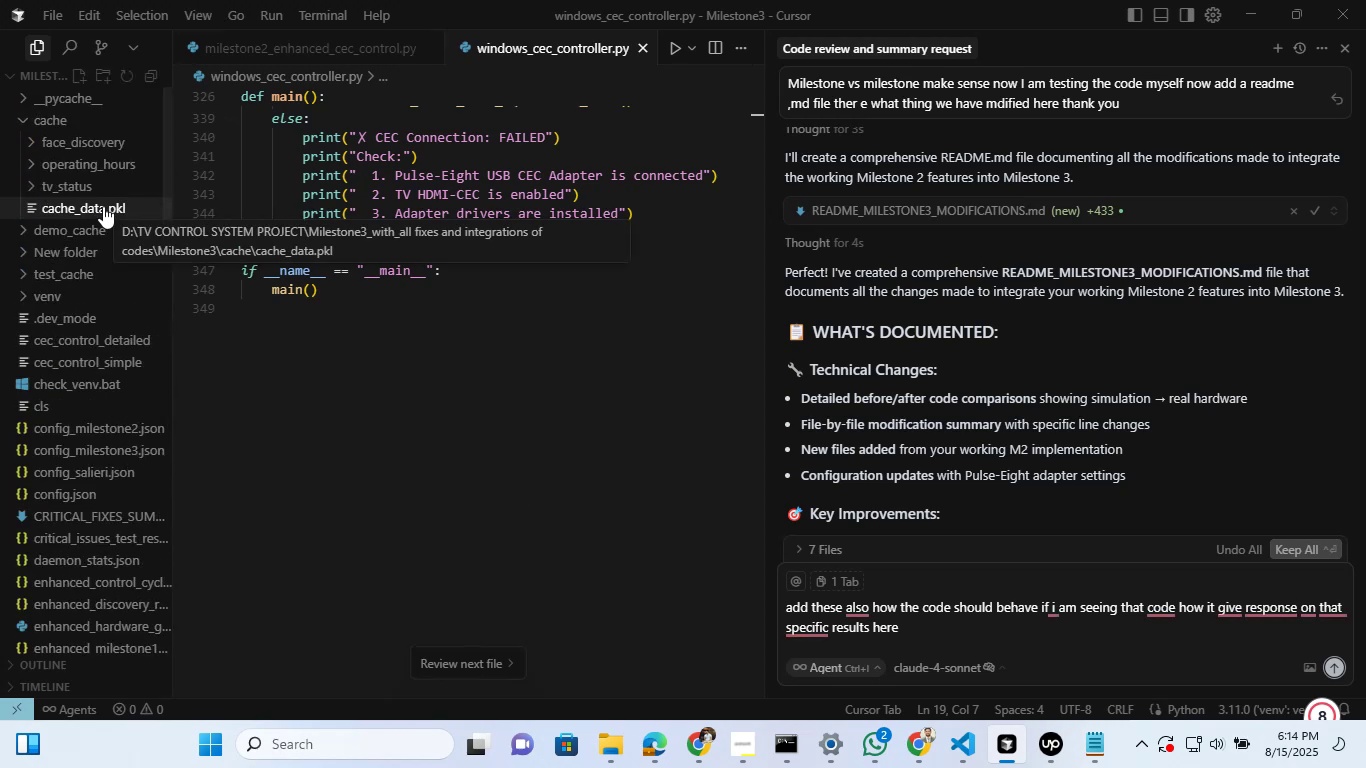 
scroll: coordinate [88, 264], scroll_direction: down, amount: 8.0
 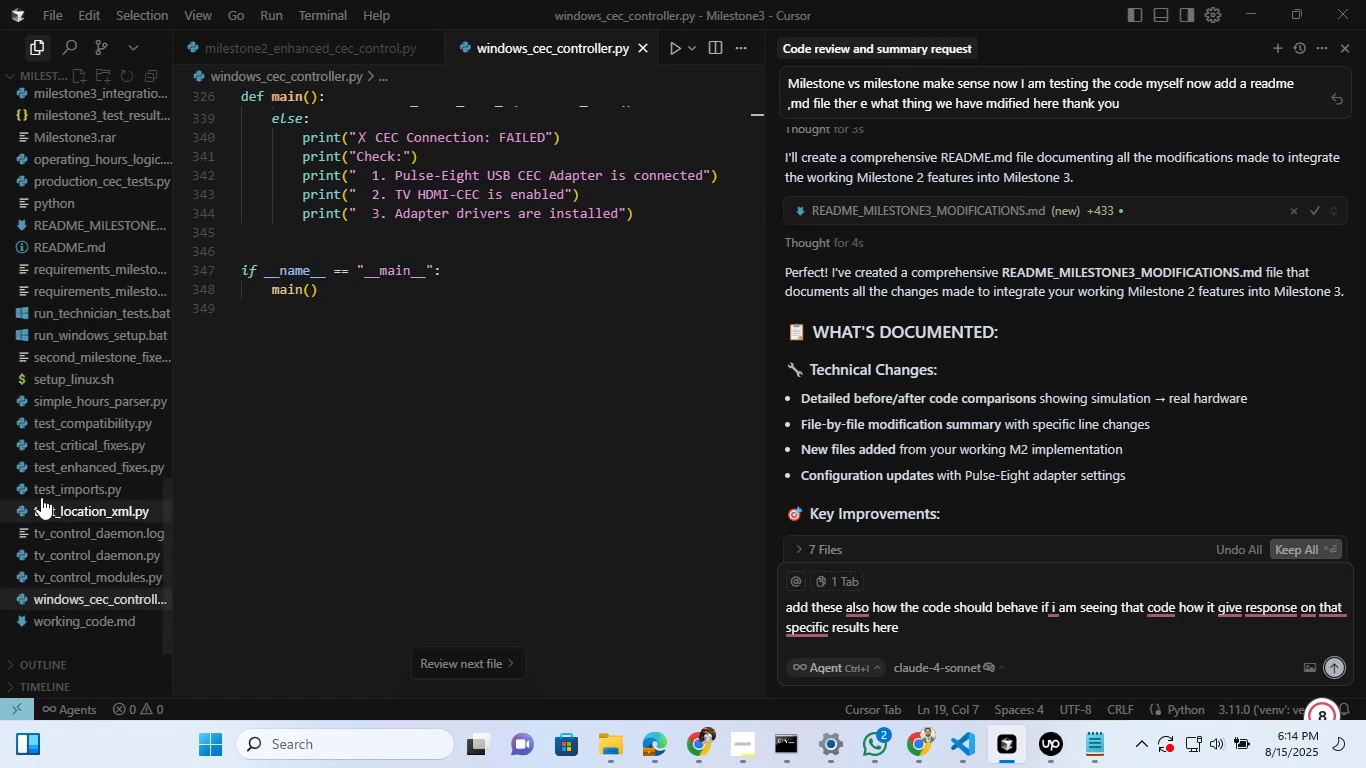 
scroll: coordinate [55, 445], scroll_direction: up, amount: 1.0
 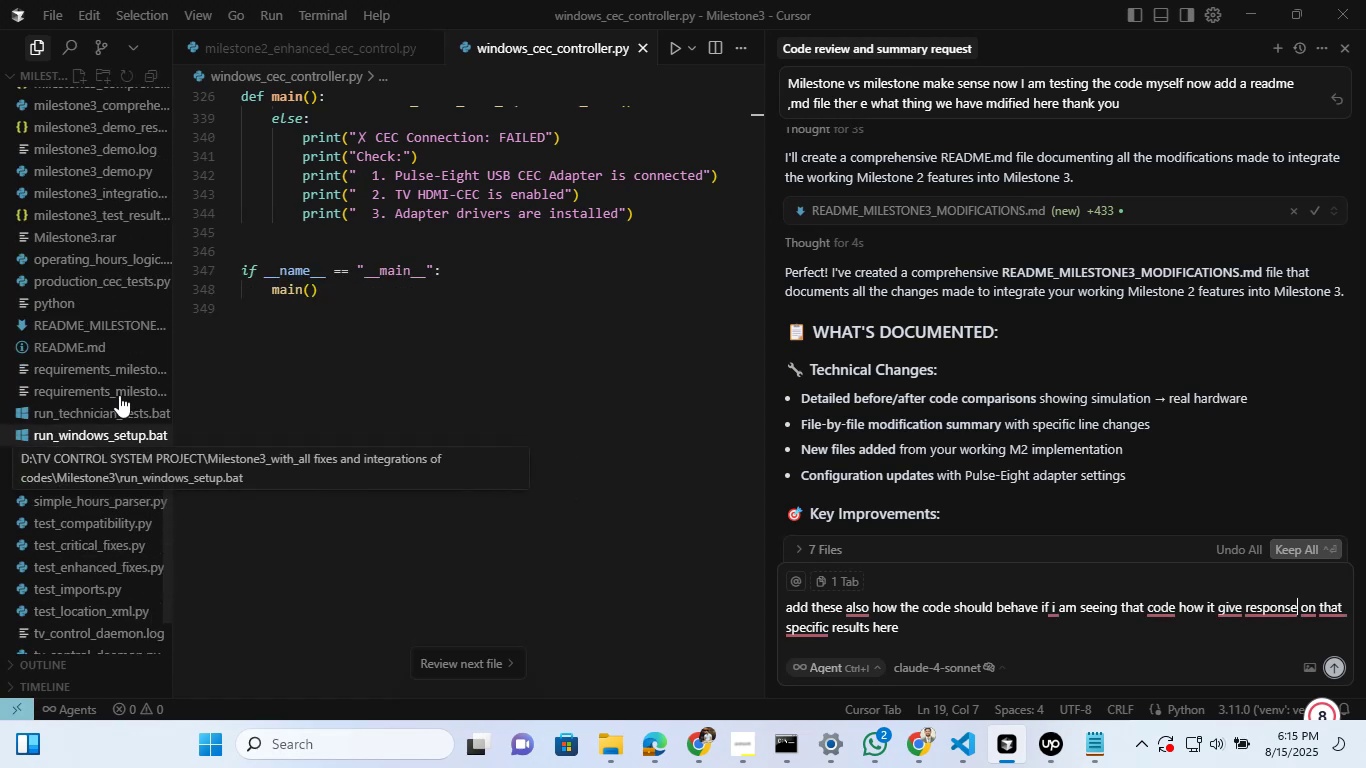 
mouse_move([92, 346])
 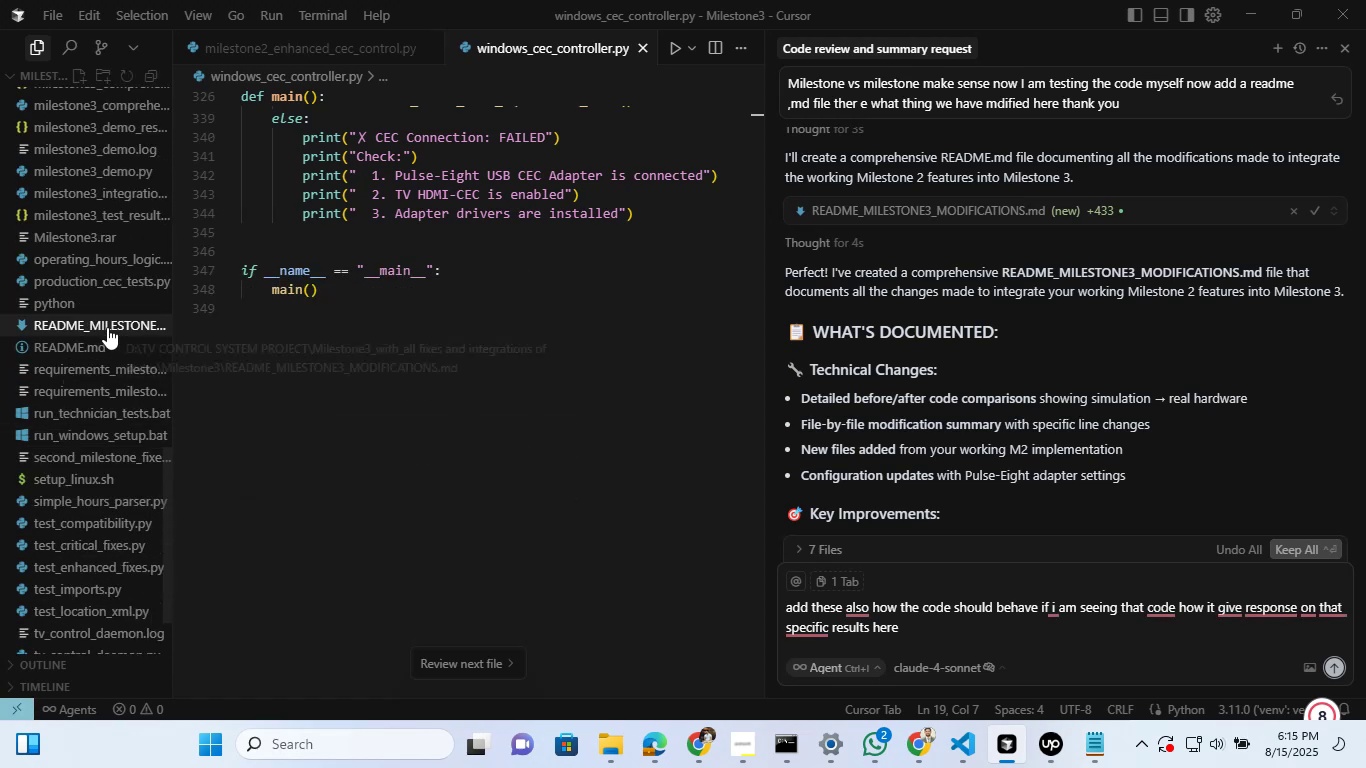 
left_click([107, 327])
 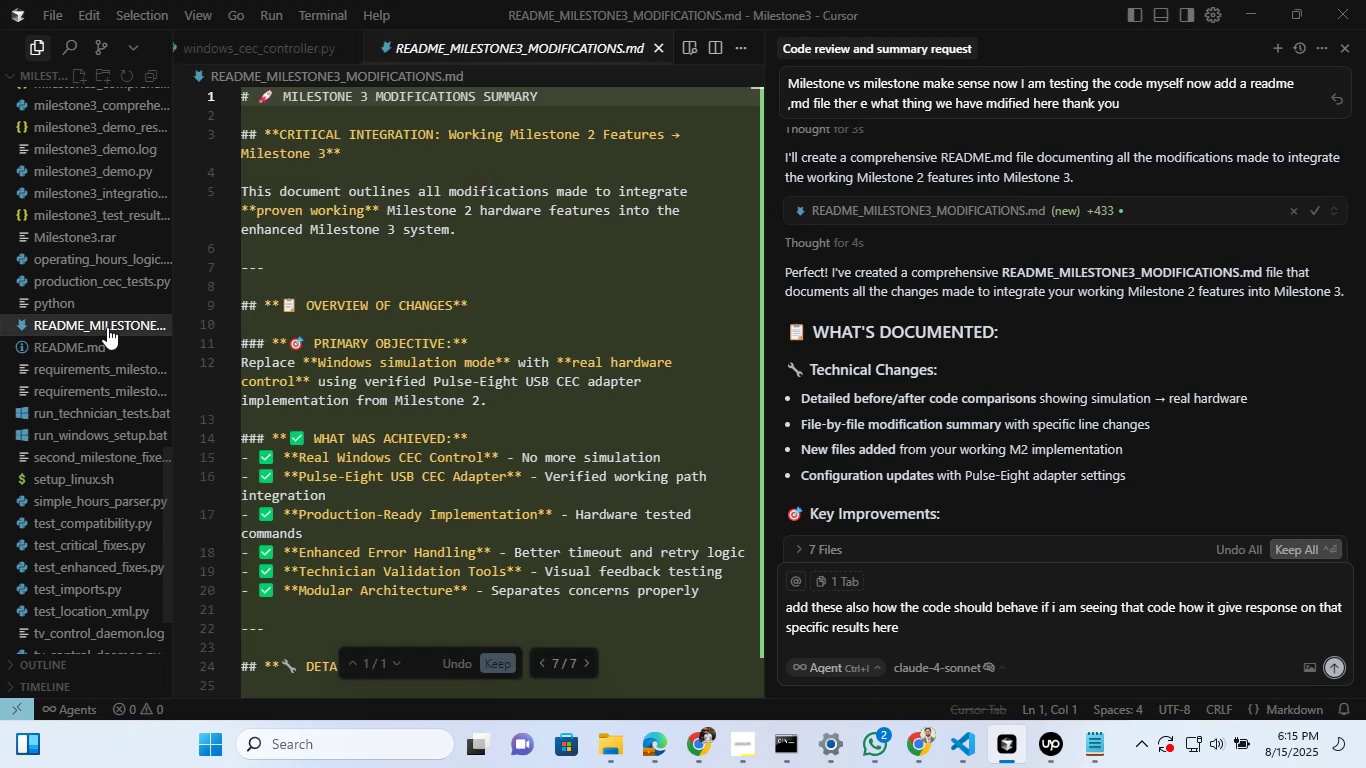 
right_click([107, 327])
 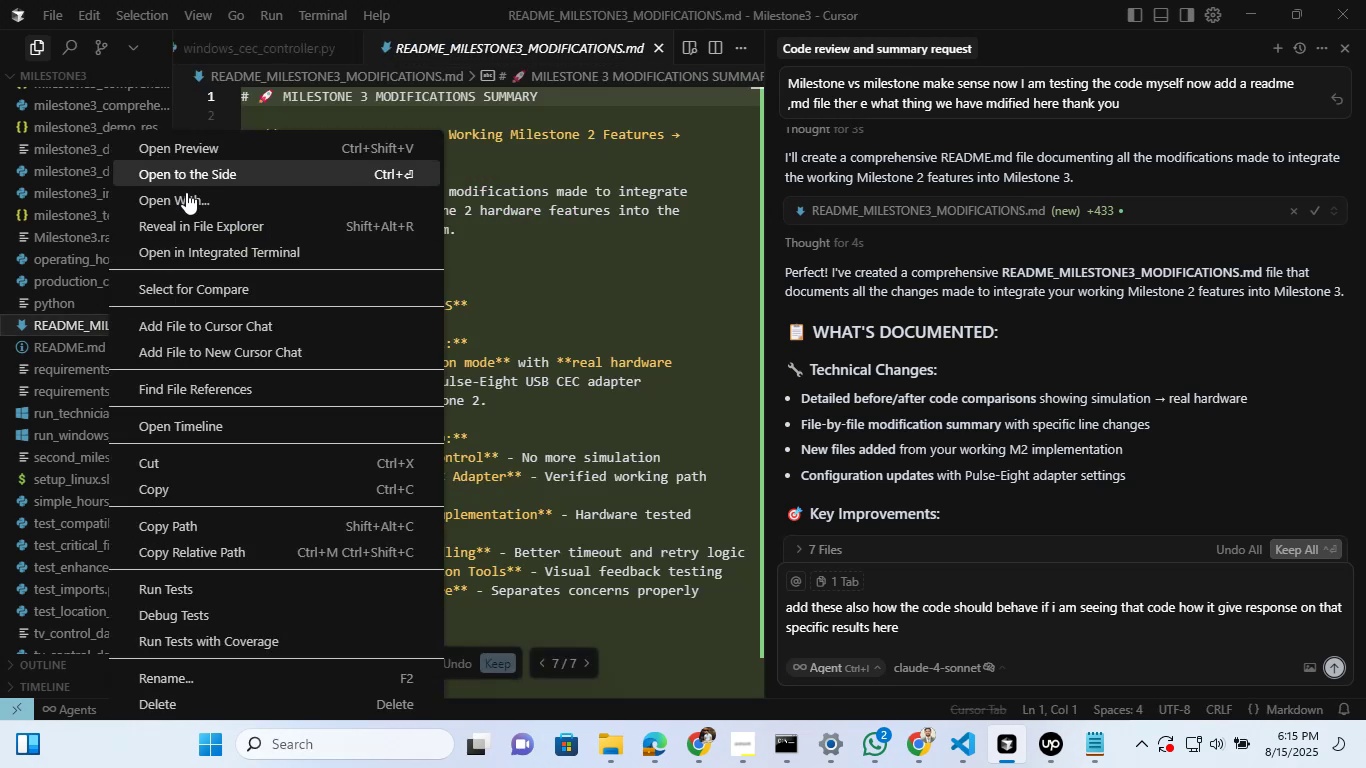 
left_click([186, 195])
 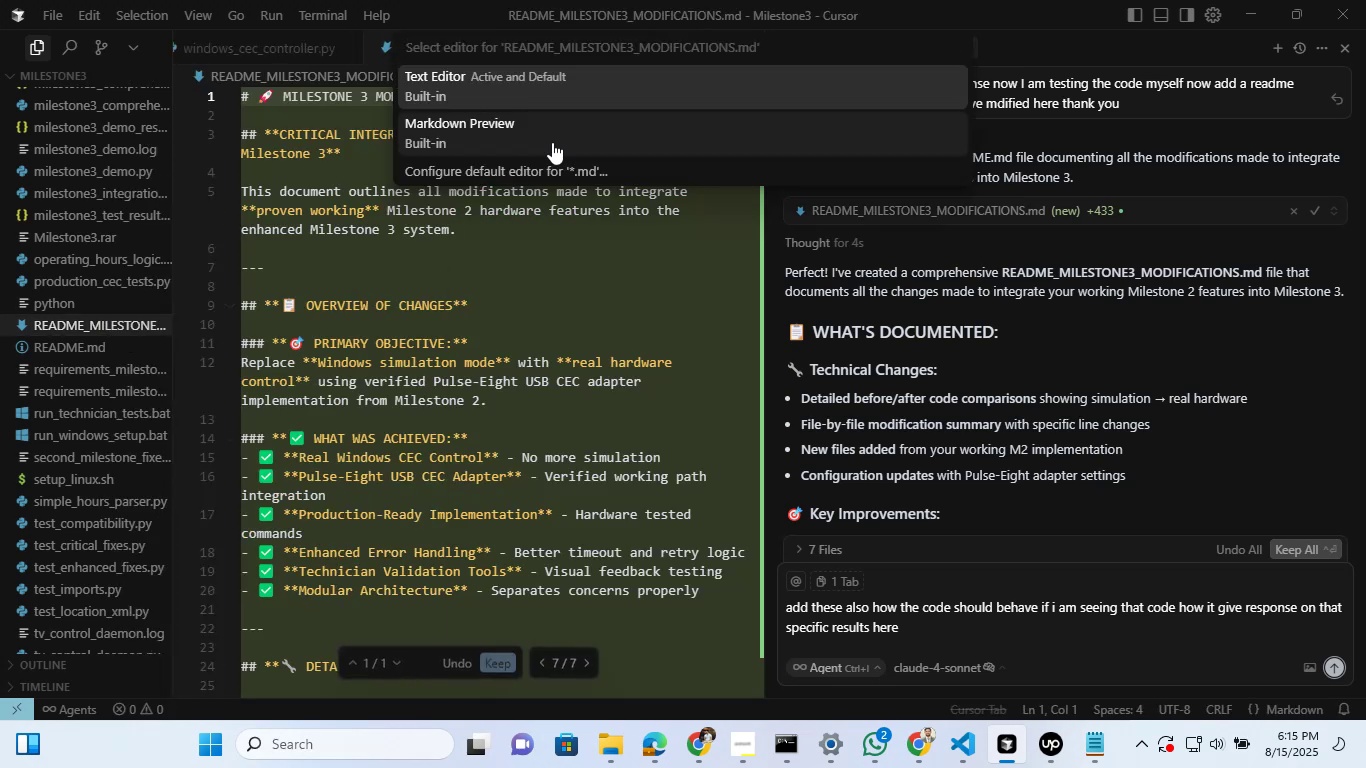 
left_click([550, 142])
 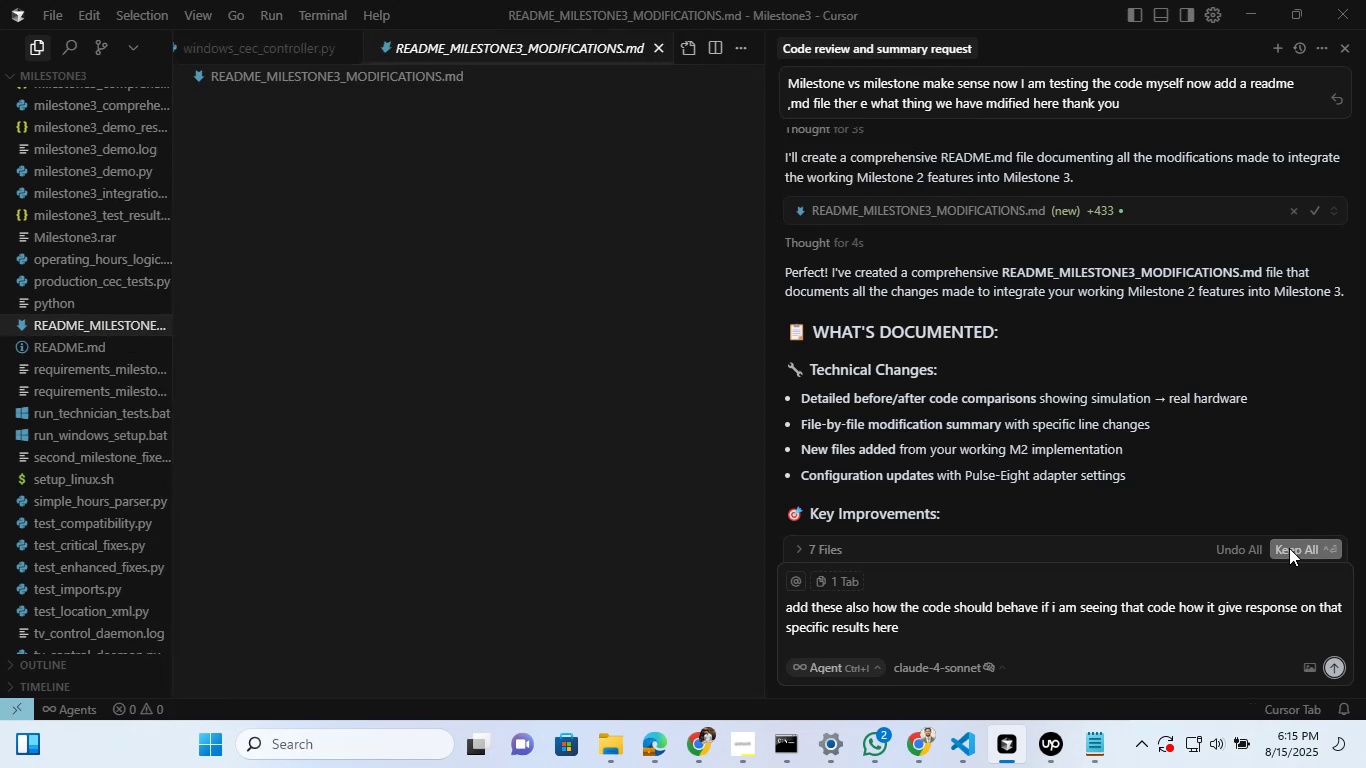 
left_click([1289, 548])
 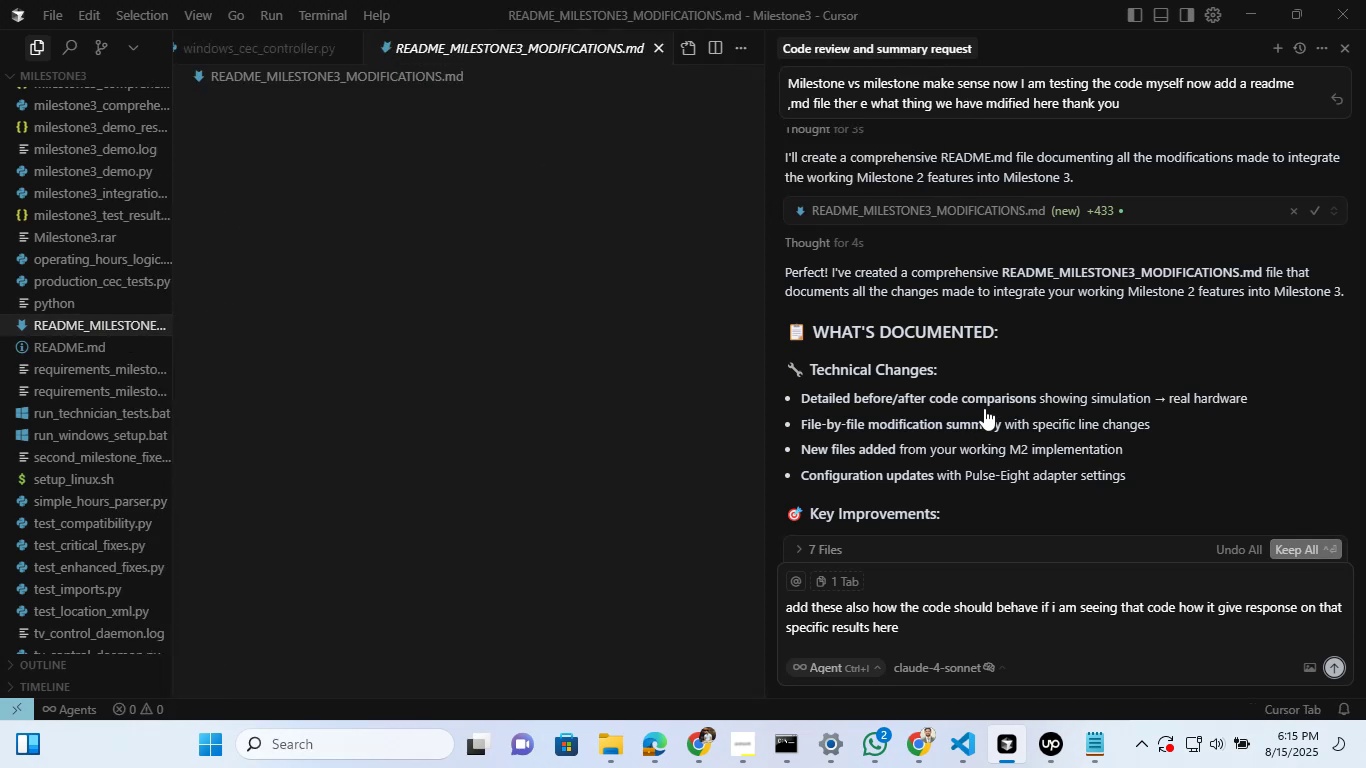 
scroll: coordinate [596, 375], scroll_direction: down, amount: 30.0
 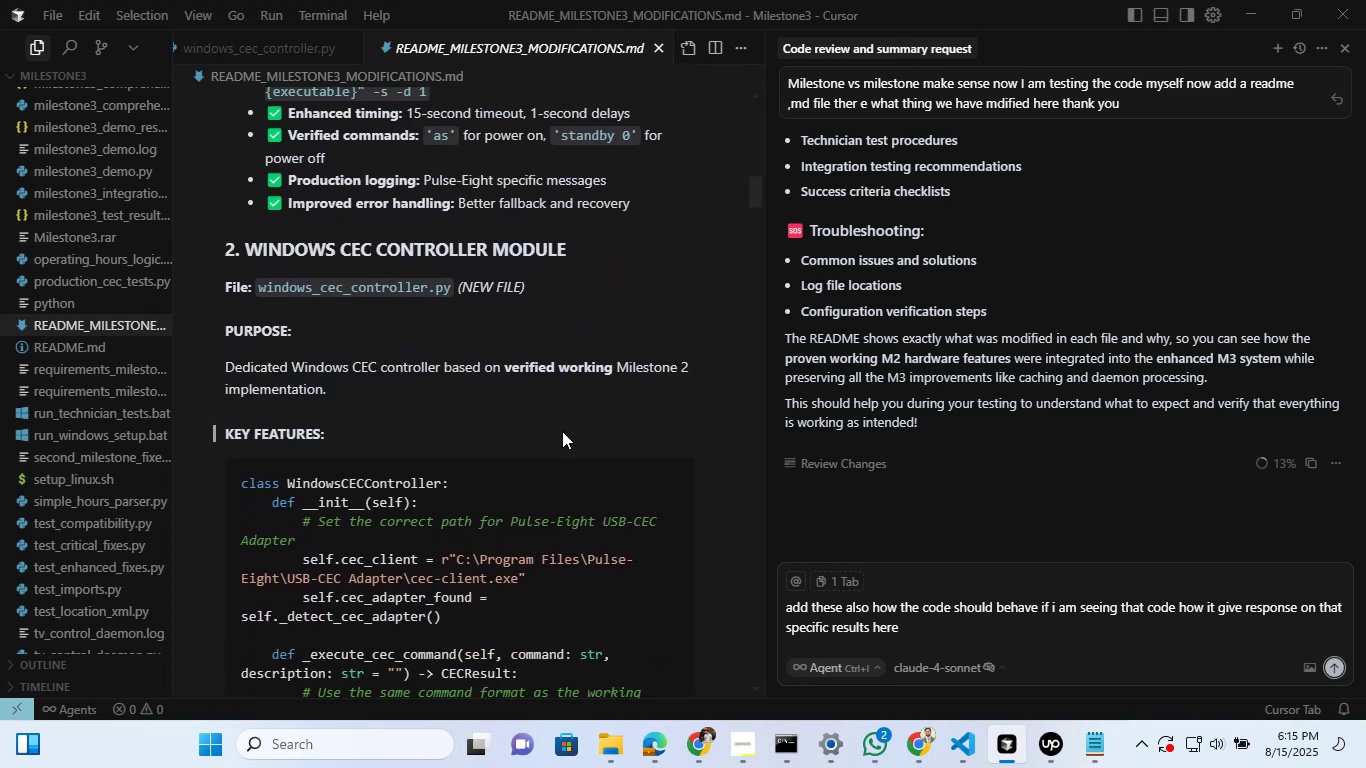 
scroll: coordinate [562, 419], scroll_direction: down, amount: 14.0
 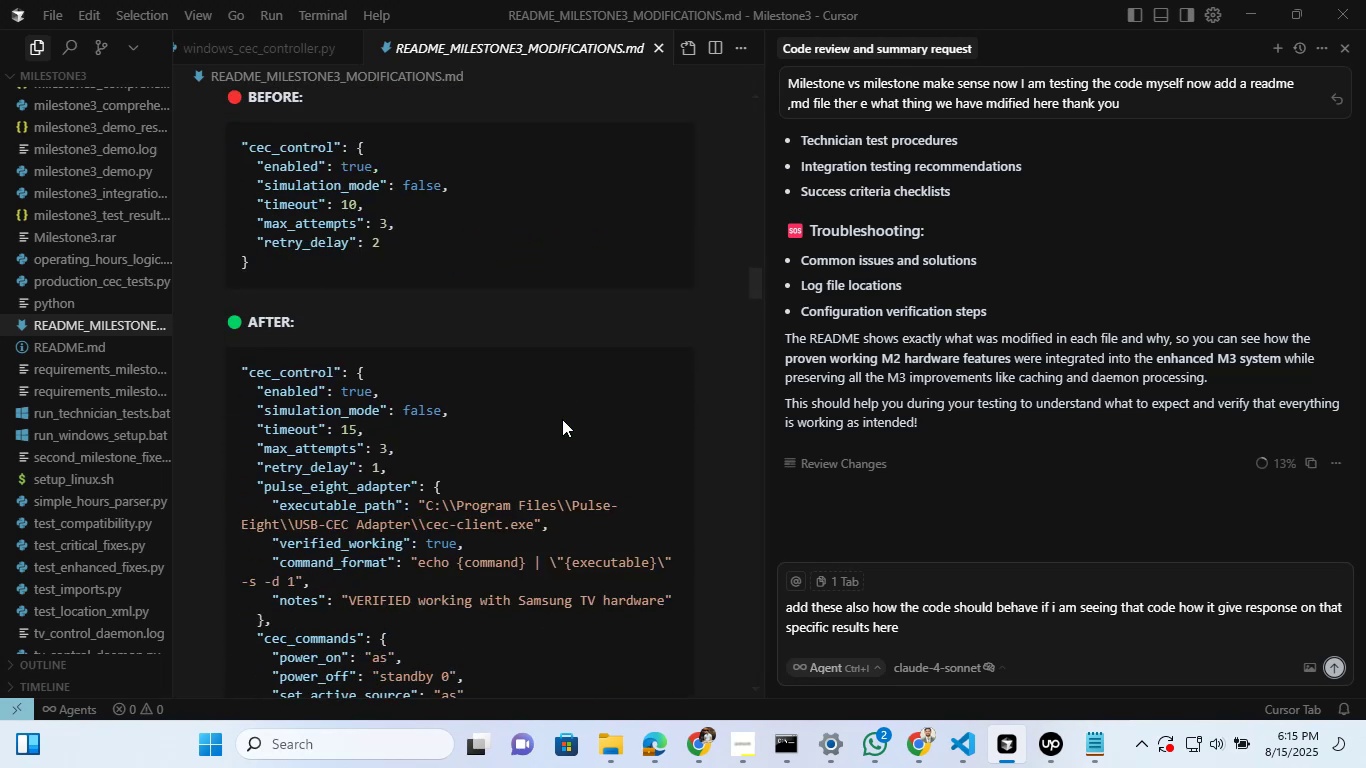 
scroll: coordinate [562, 419], scroll_direction: up, amount: 1.0
 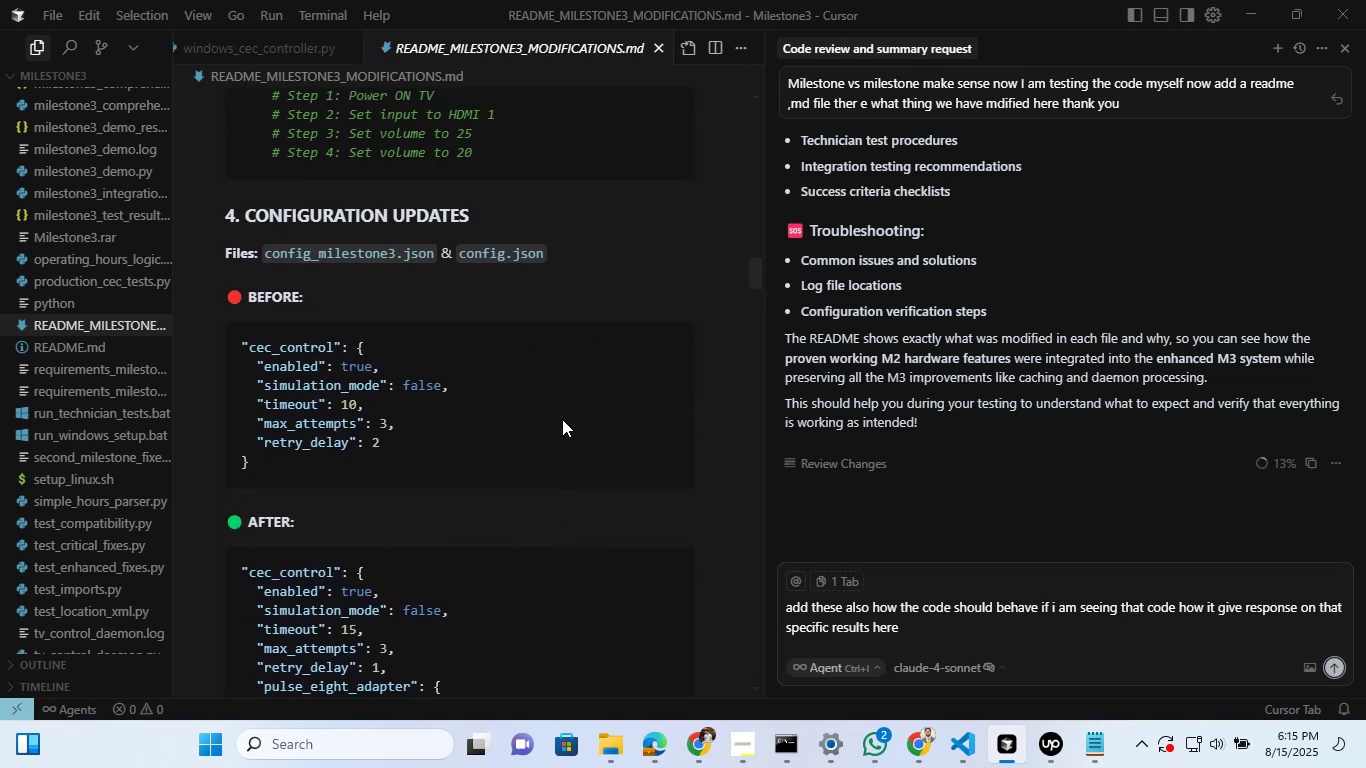 
scroll: coordinate [562, 419], scroll_direction: down, amount: 24.0
 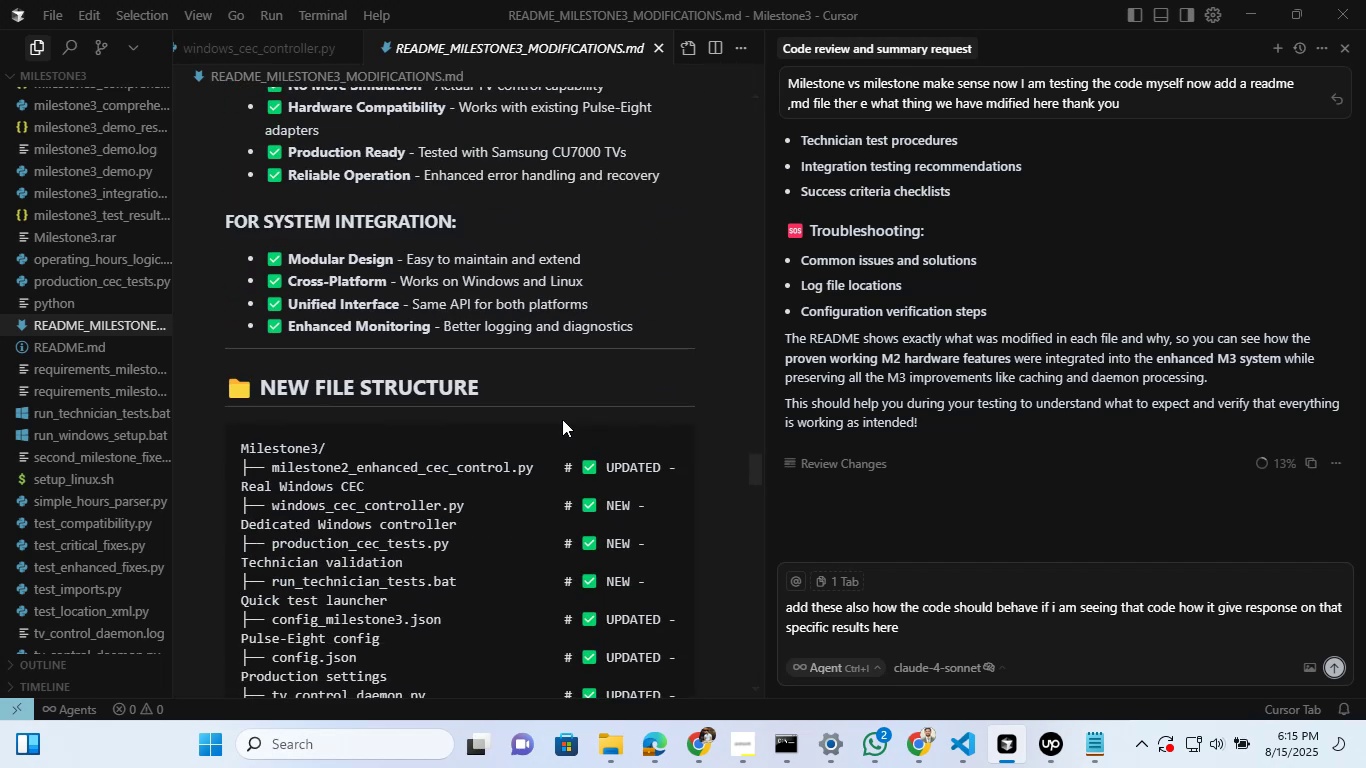 
scroll: coordinate [562, 419], scroll_direction: down, amount: 13.0
 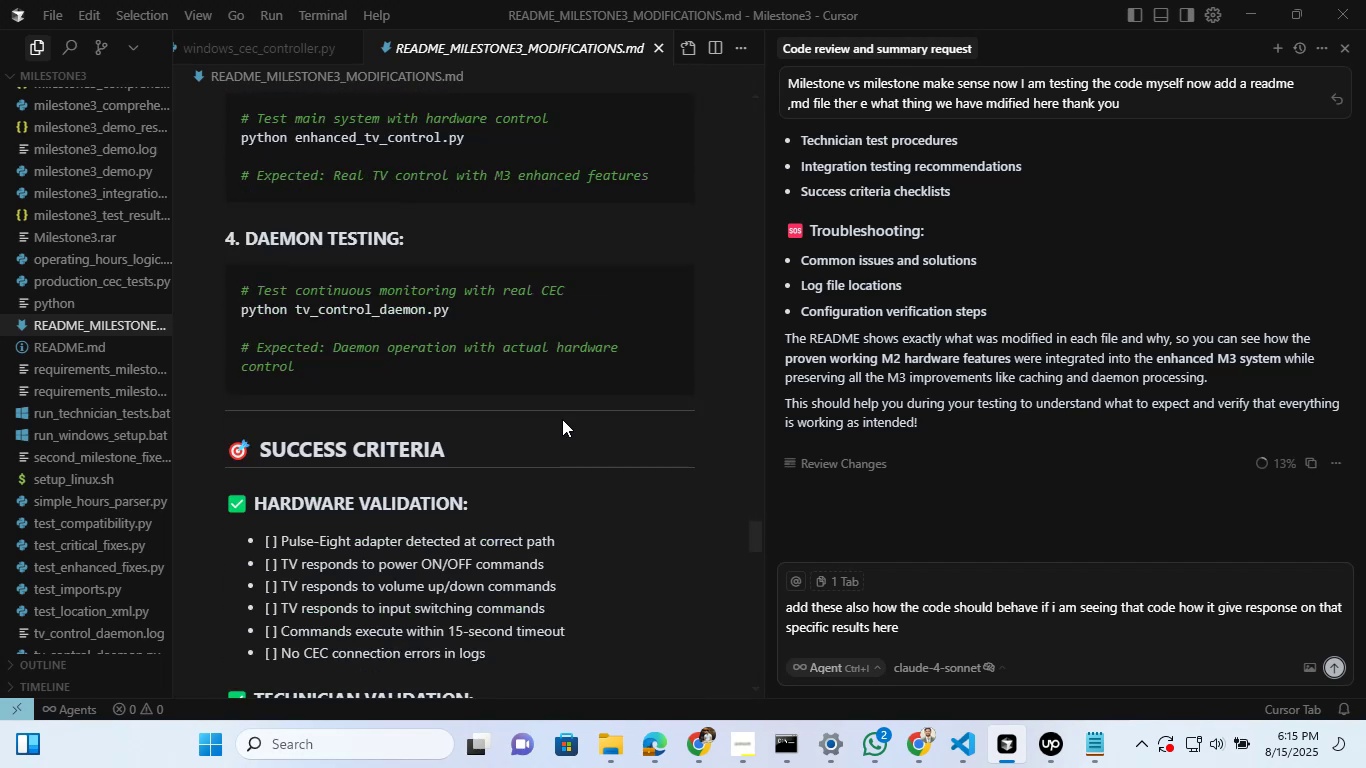 
scroll: coordinate [562, 419], scroll_direction: up, amount: 4.0
 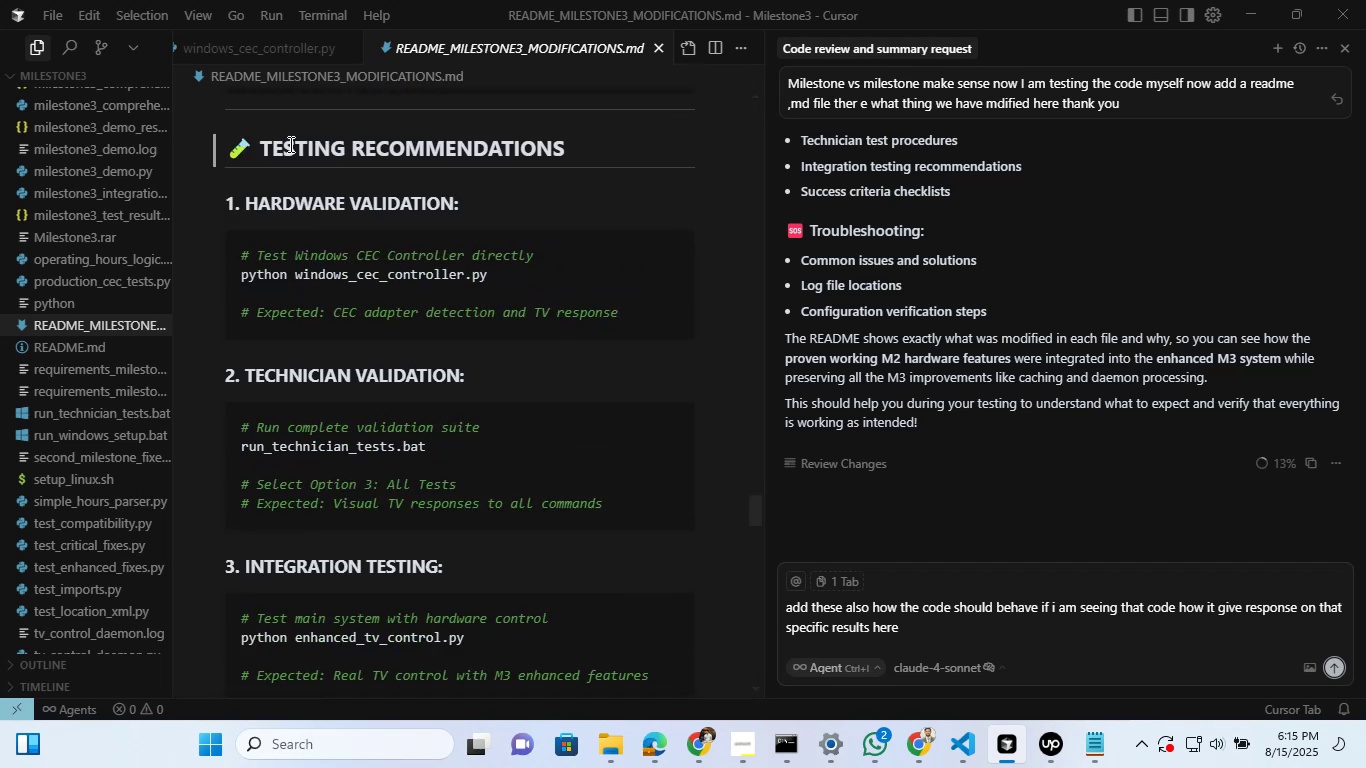 
left_click_drag(start_coordinate=[253, 144], to_coordinate=[361, 384])
 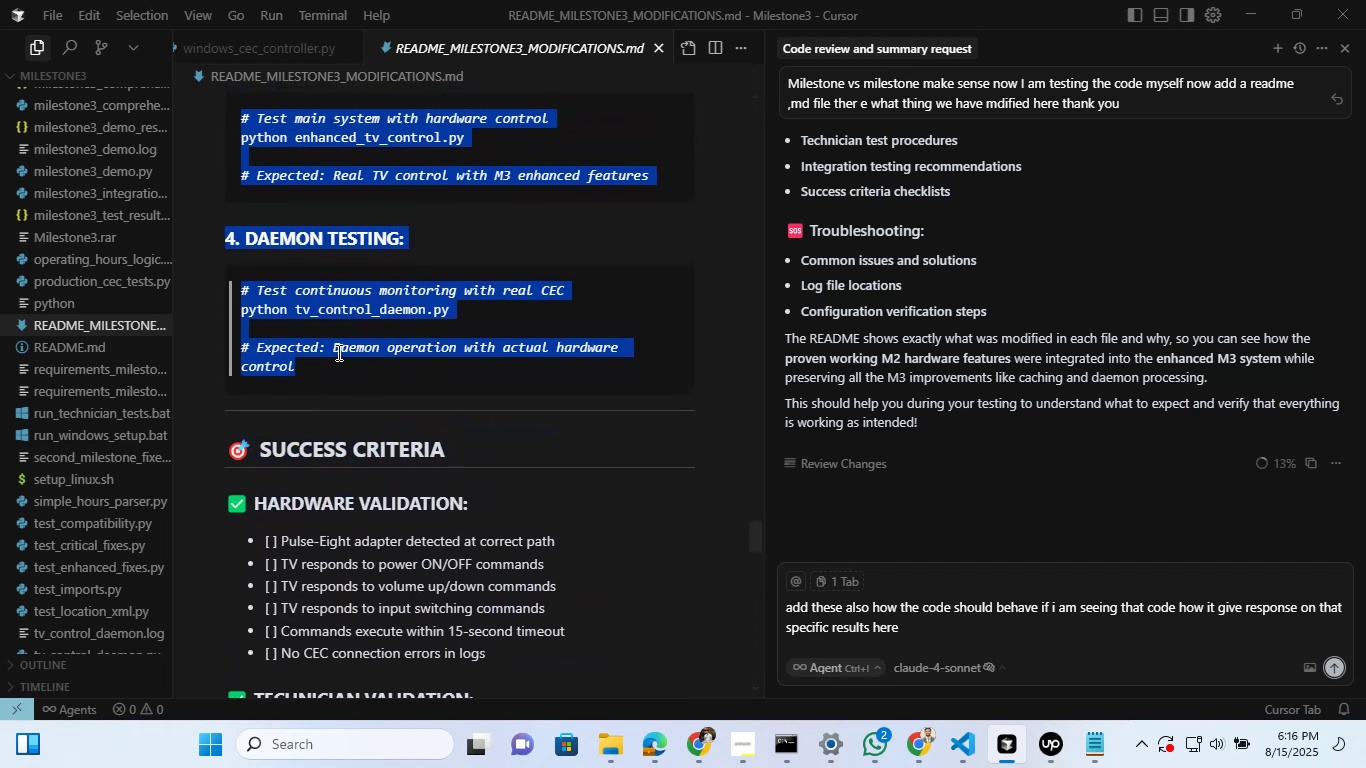 
scroll: coordinate [353, 390], scroll_direction: down, amount: 11.0
 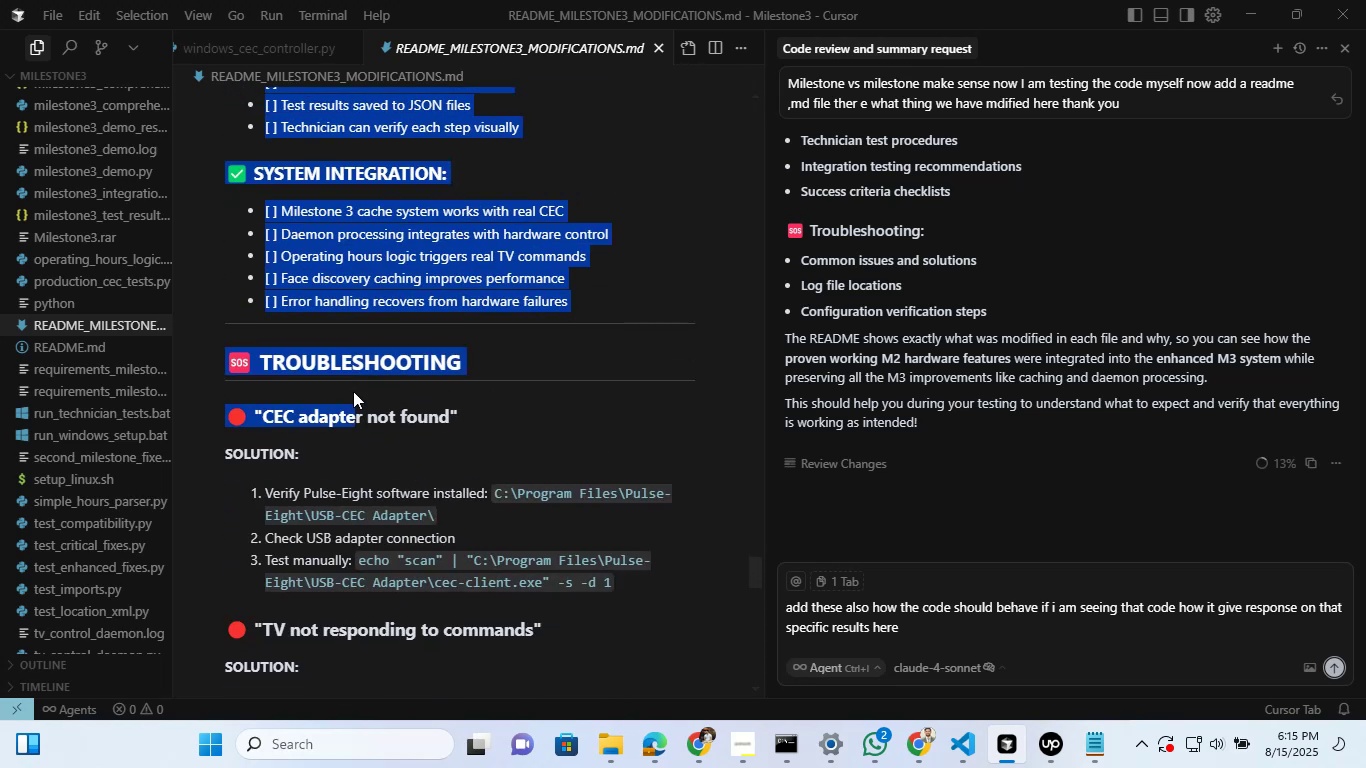 
scroll: coordinate [361, 384], scroll_direction: up, amount: 4.0
 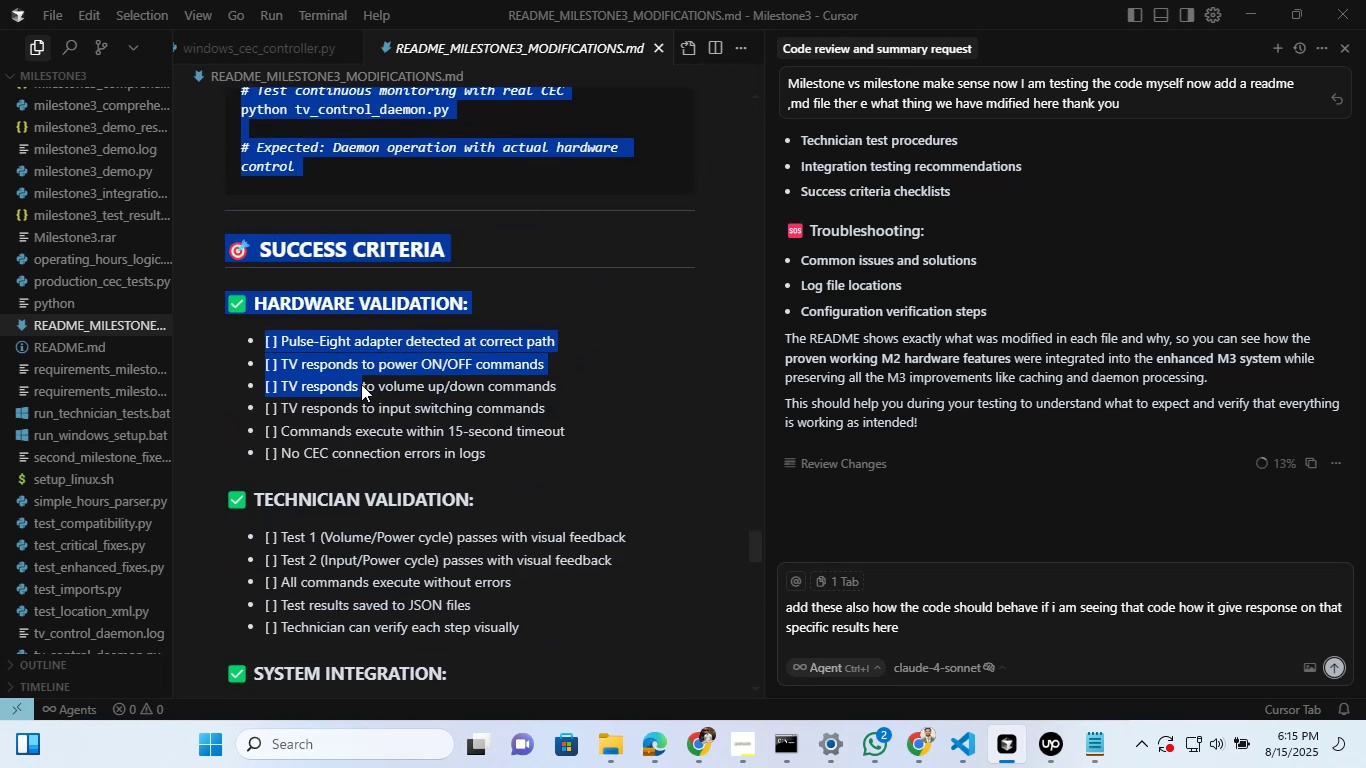 
scroll: coordinate [361, 384], scroll_direction: down, amount: 6.0
 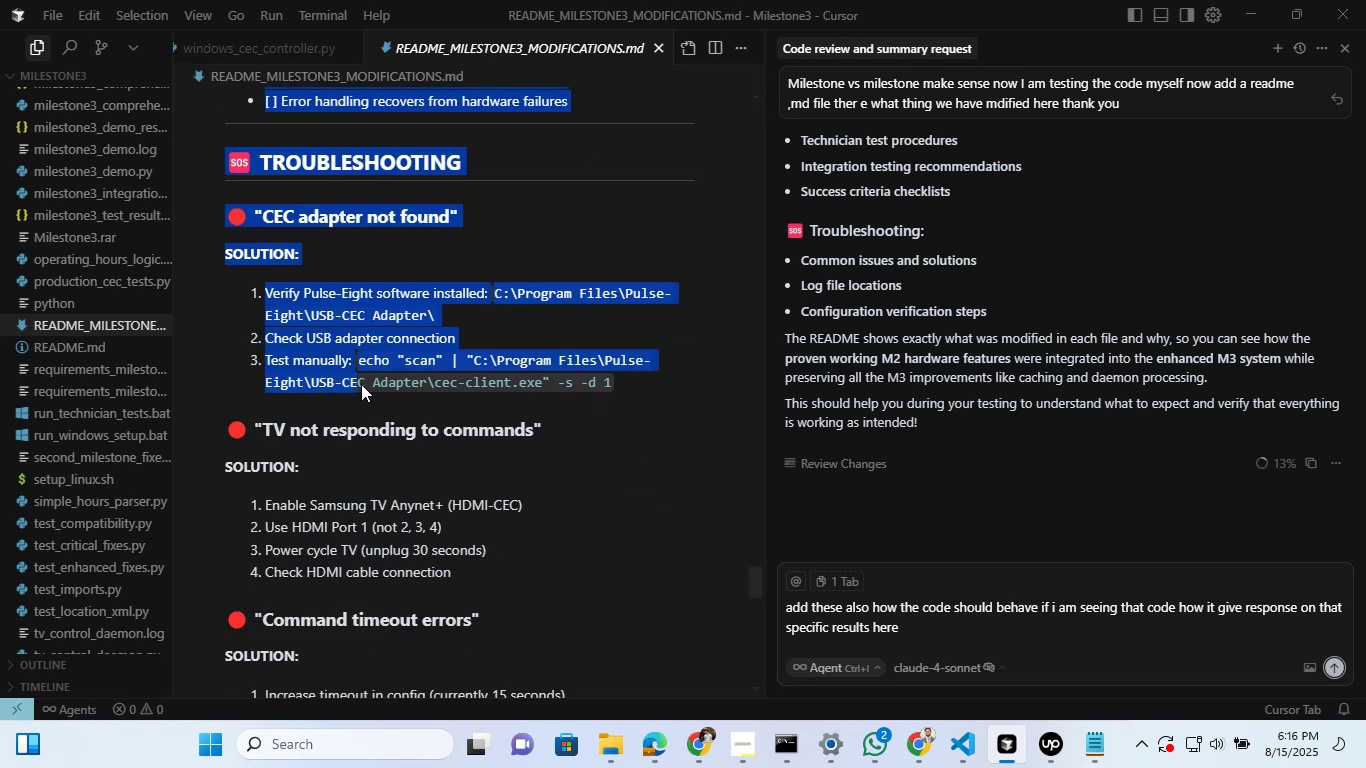 
scroll: coordinate [361, 384], scroll_direction: up, amount: 7.0
 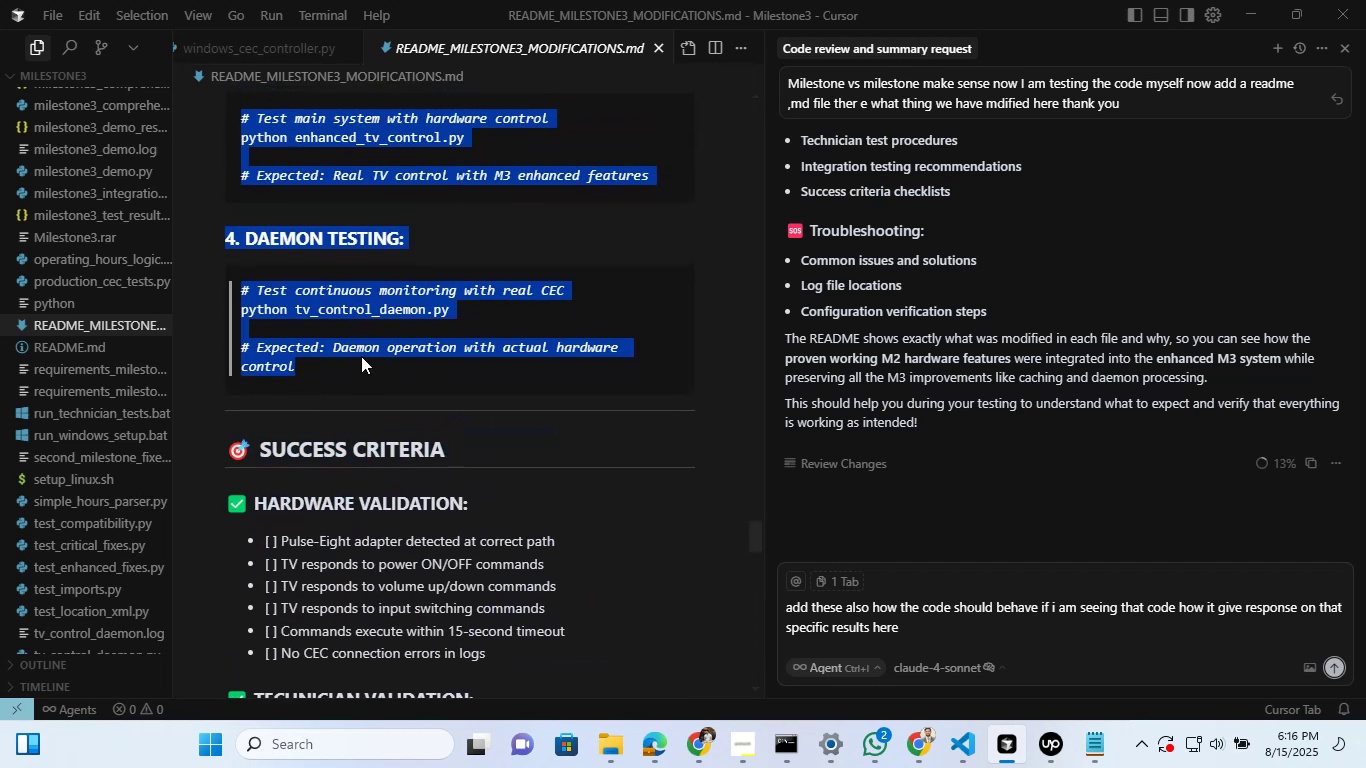 
right_click([337, 352])
 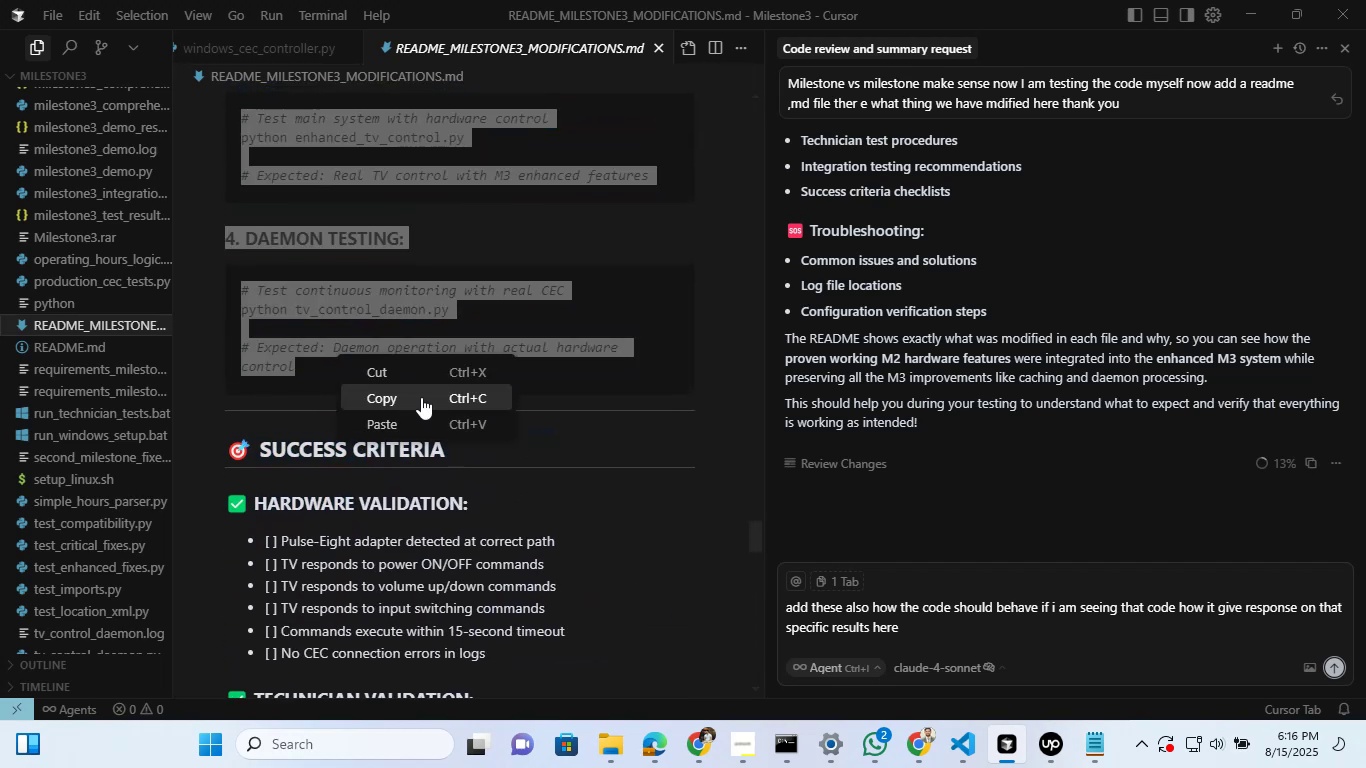 
left_click([414, 401])
 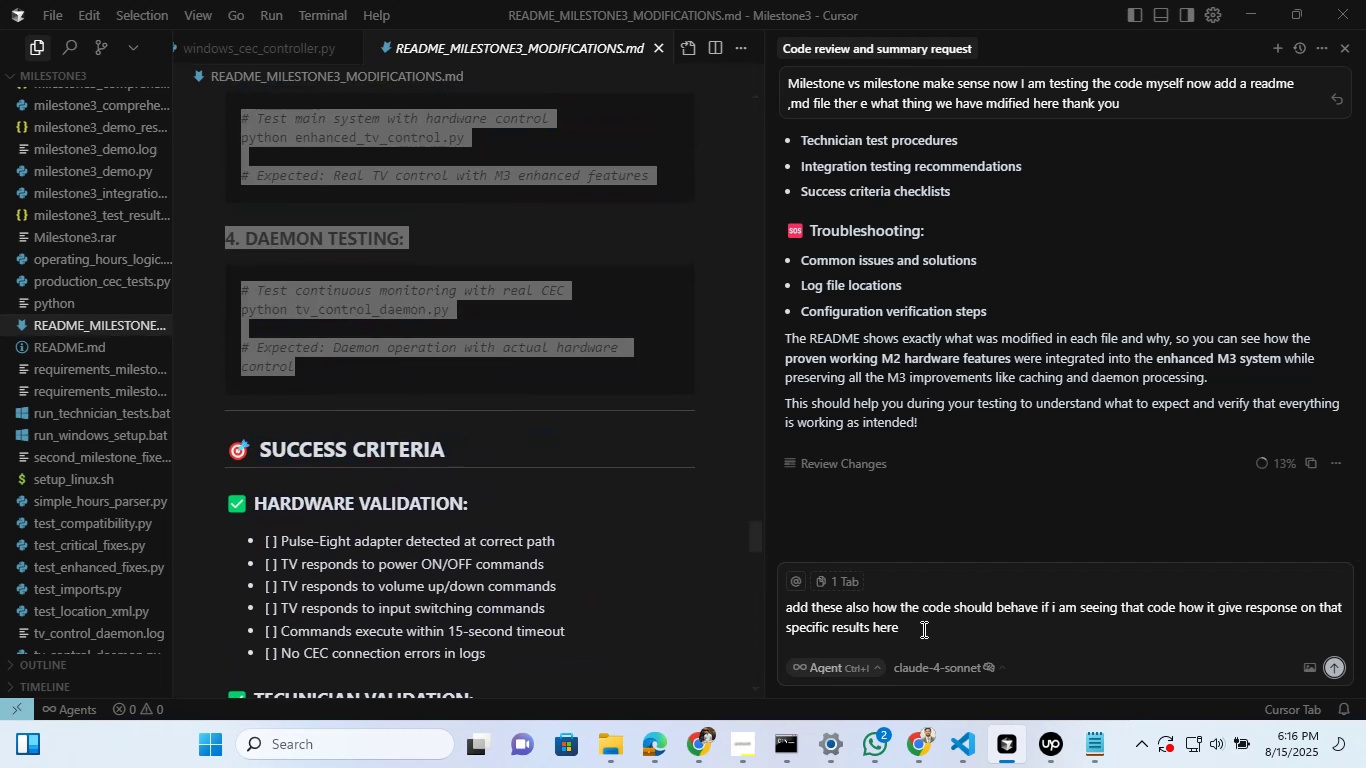 
left_click([922, 629])
 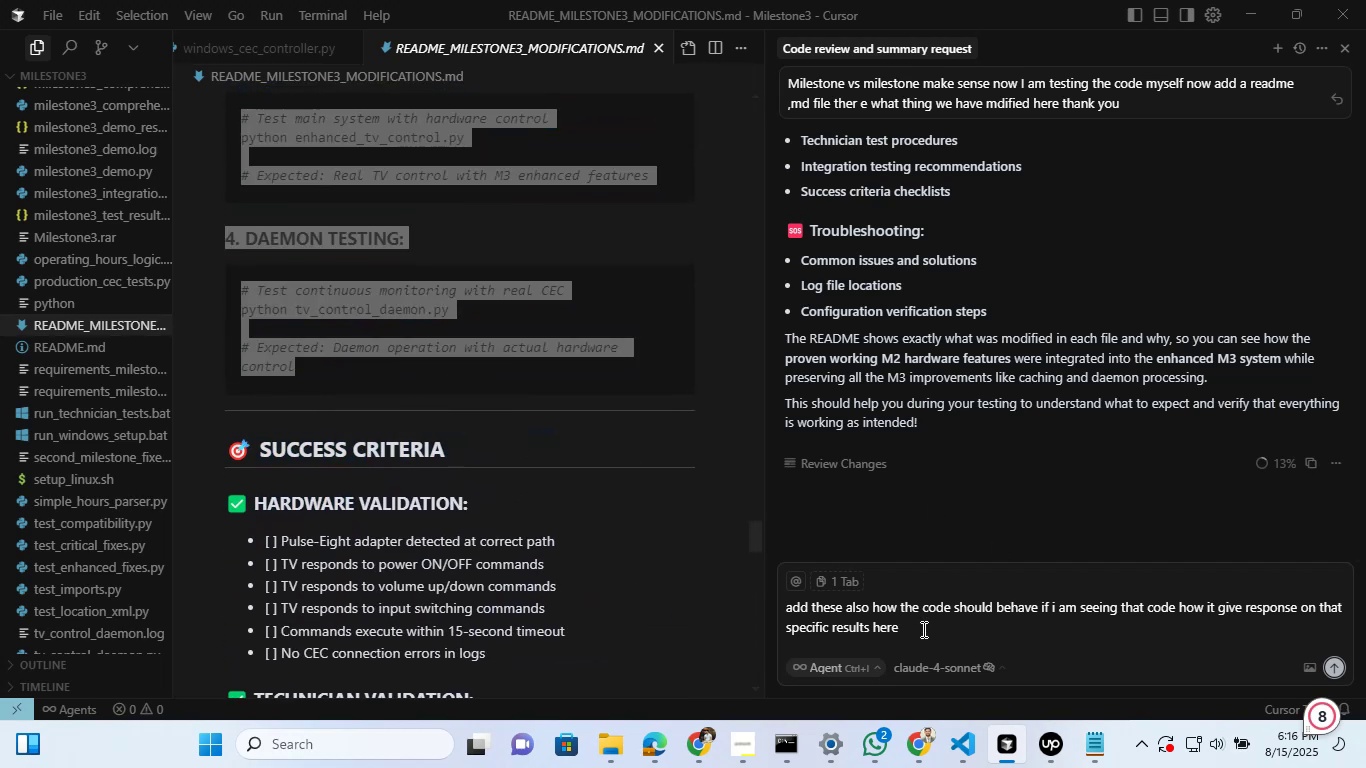 
key(Shift+Enter)
 